 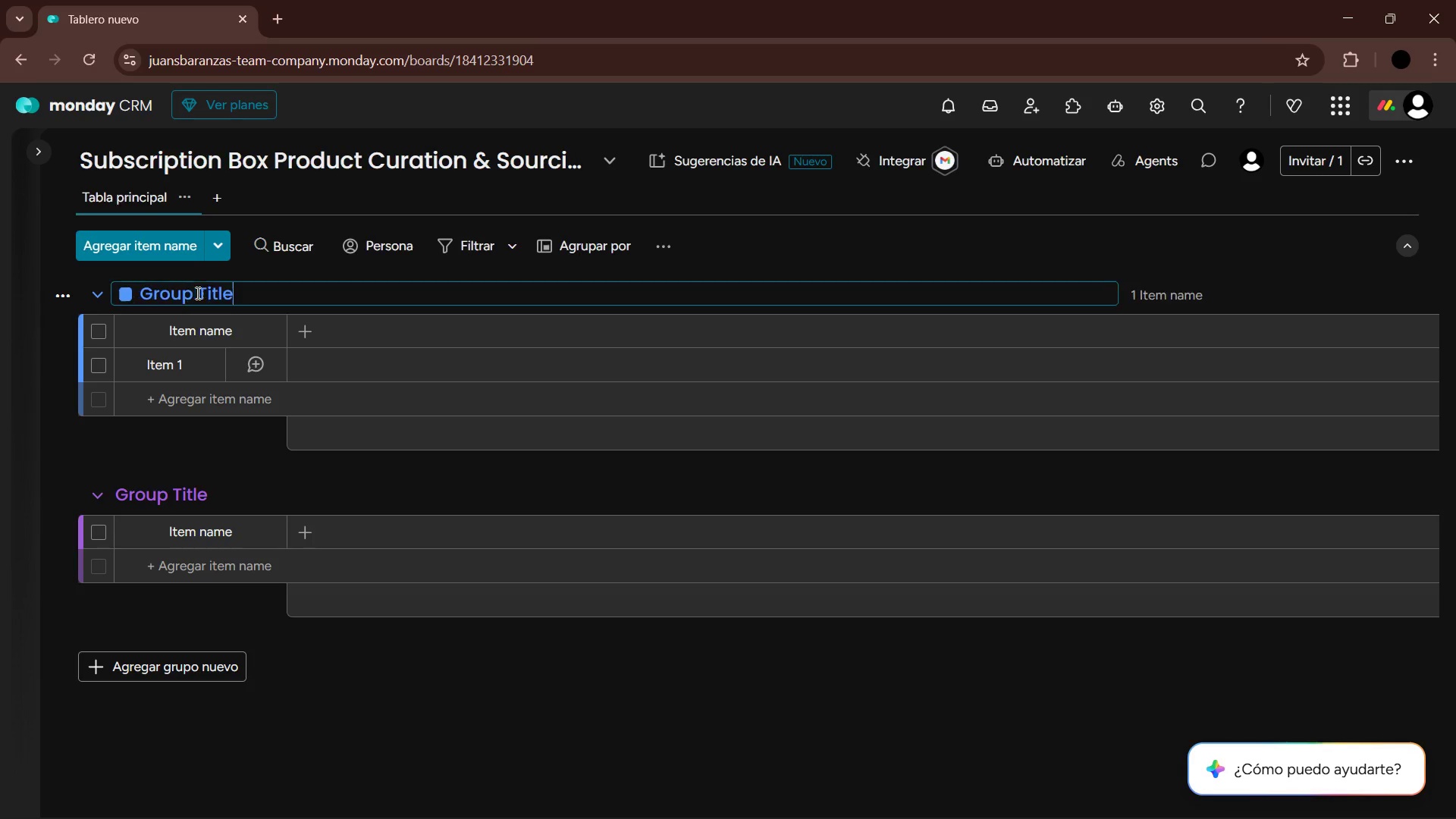 
double_click([212, 295])
 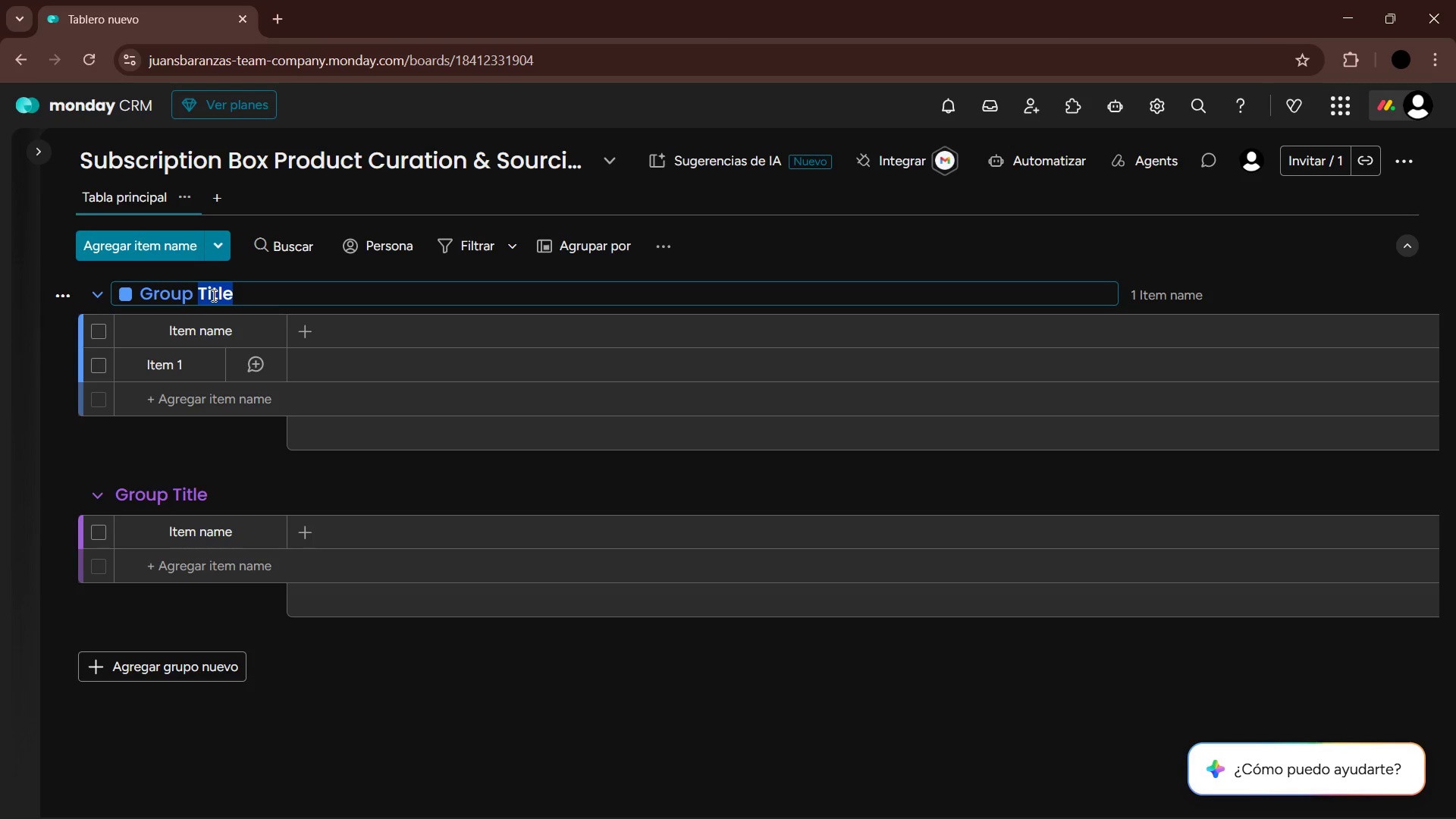 
key(Backspace)
key(Backspace)
key(Backspace)
key(Backspace)
key(Backspace)
key(Backspace)
key(Backspace)
key(Backspace)
key(Backspace)
key(Backspace)
key(Backspace)
key(Backspace)
key(Backspace)
key(Backspace)
key(Backspace)
key(Backspace)
key(Backspace)
key(Backspace)
type(Potencial Products )
 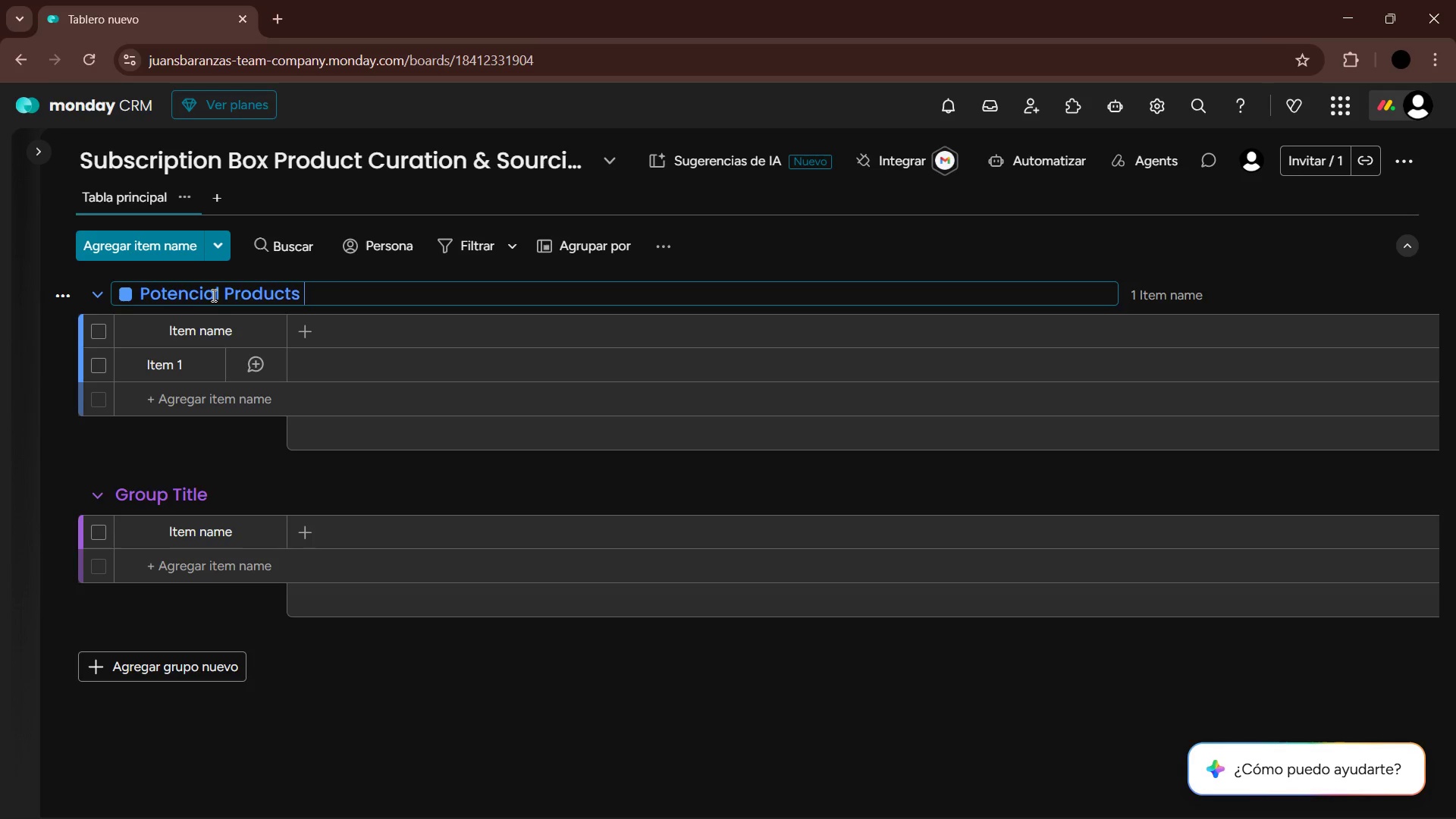 
key(Enter)
 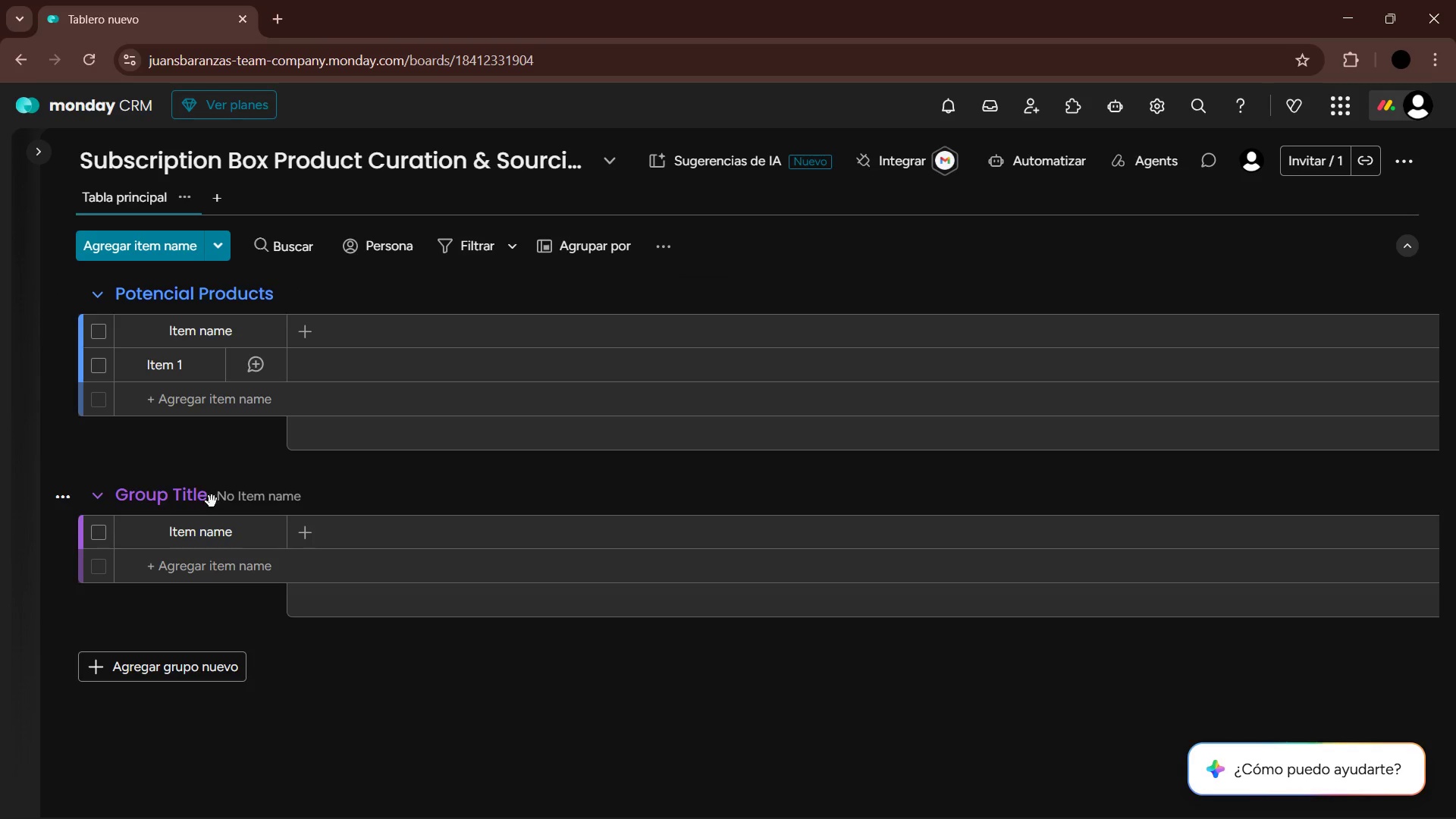 
double_click([199, 500])
 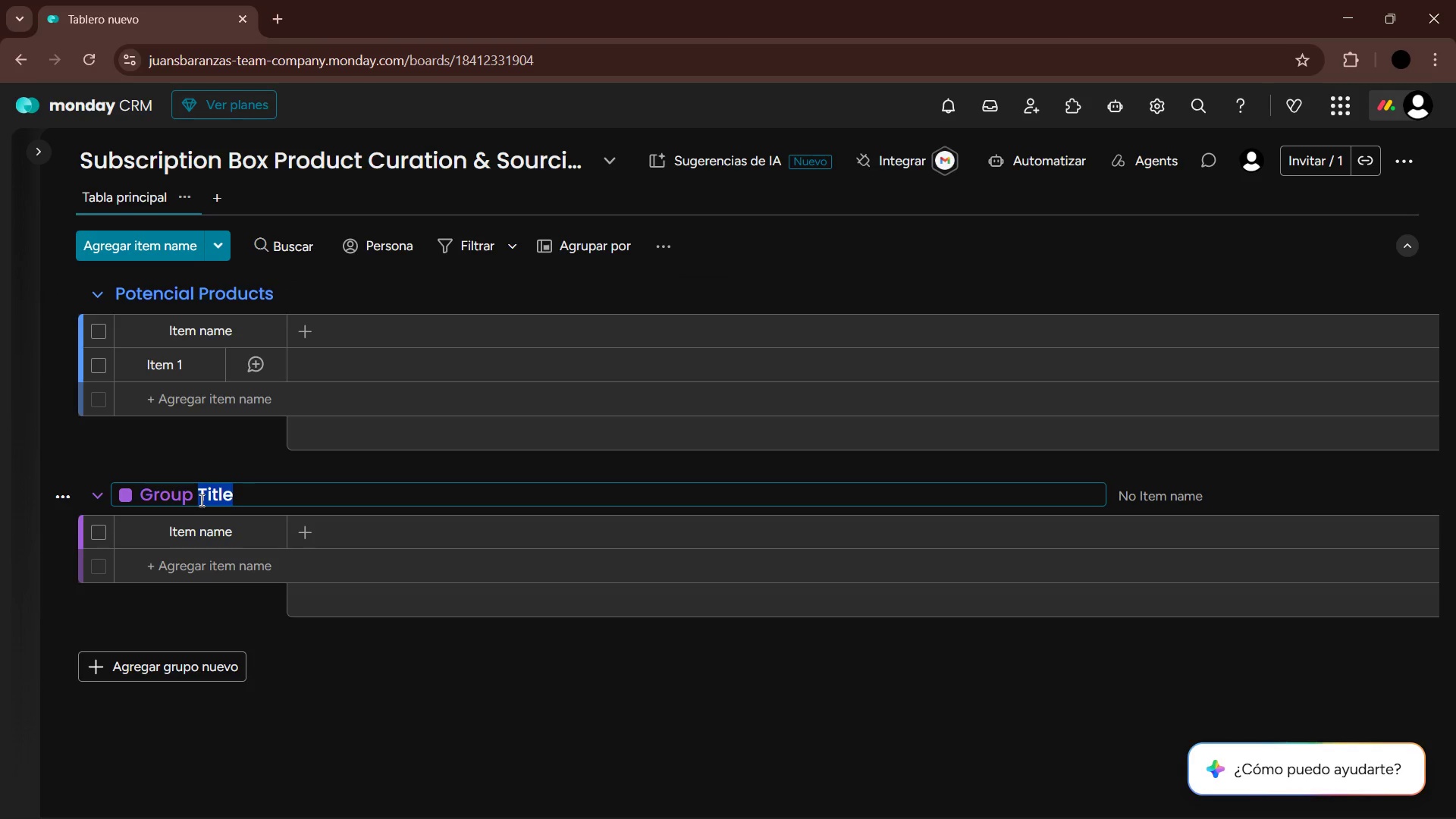 
key(Backspace)
key(Backspace)
key(Backspace)
key(Backspace)
key(Backspace)
key(Backspace)
key(Backspace)
key(Backspace)
key(Backspace)
key(Backspace)
key(Backspace)
key(Backspace)
key(Backspace)
type(Final Box Contents)
 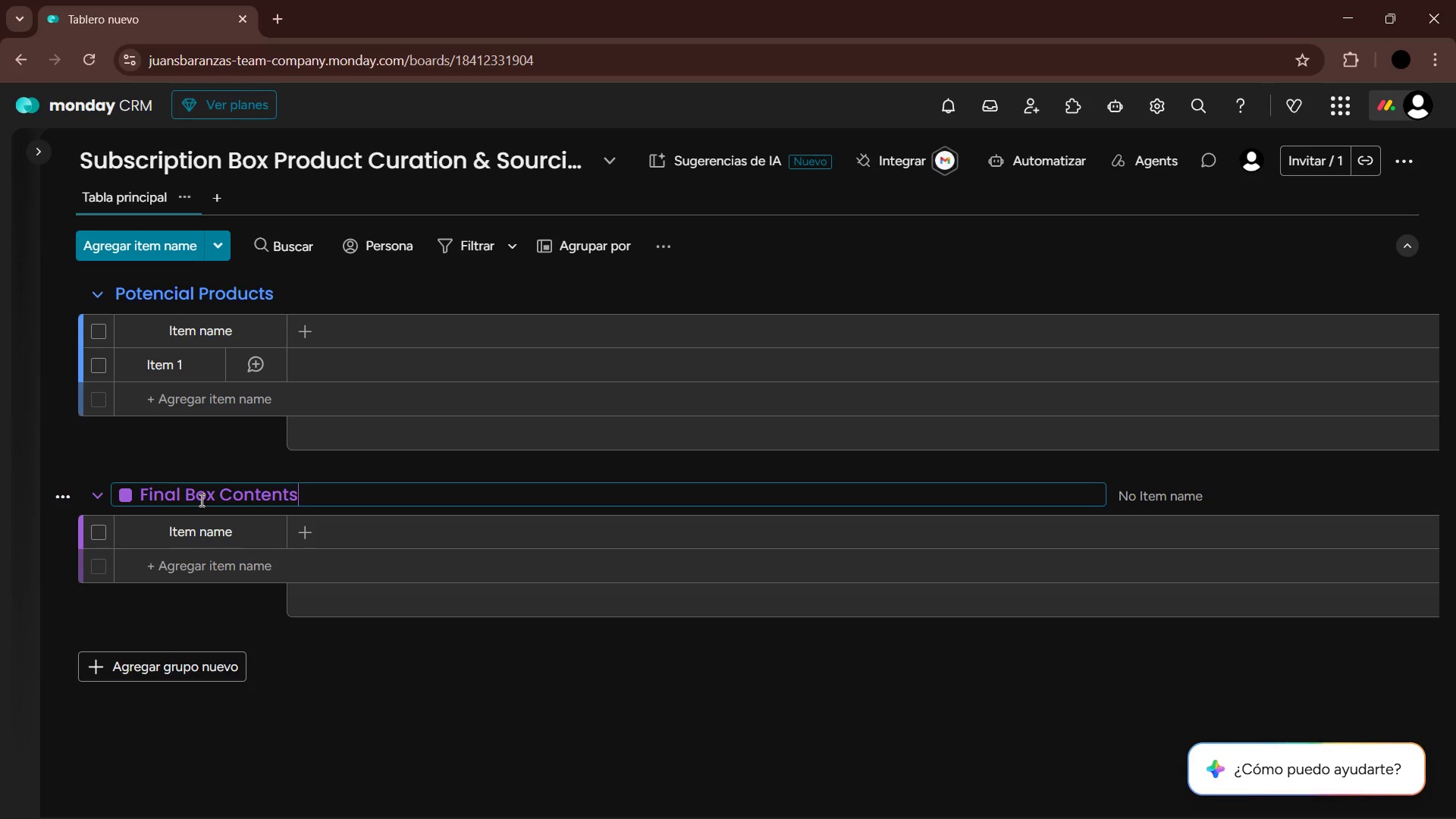 
key(Enter)
 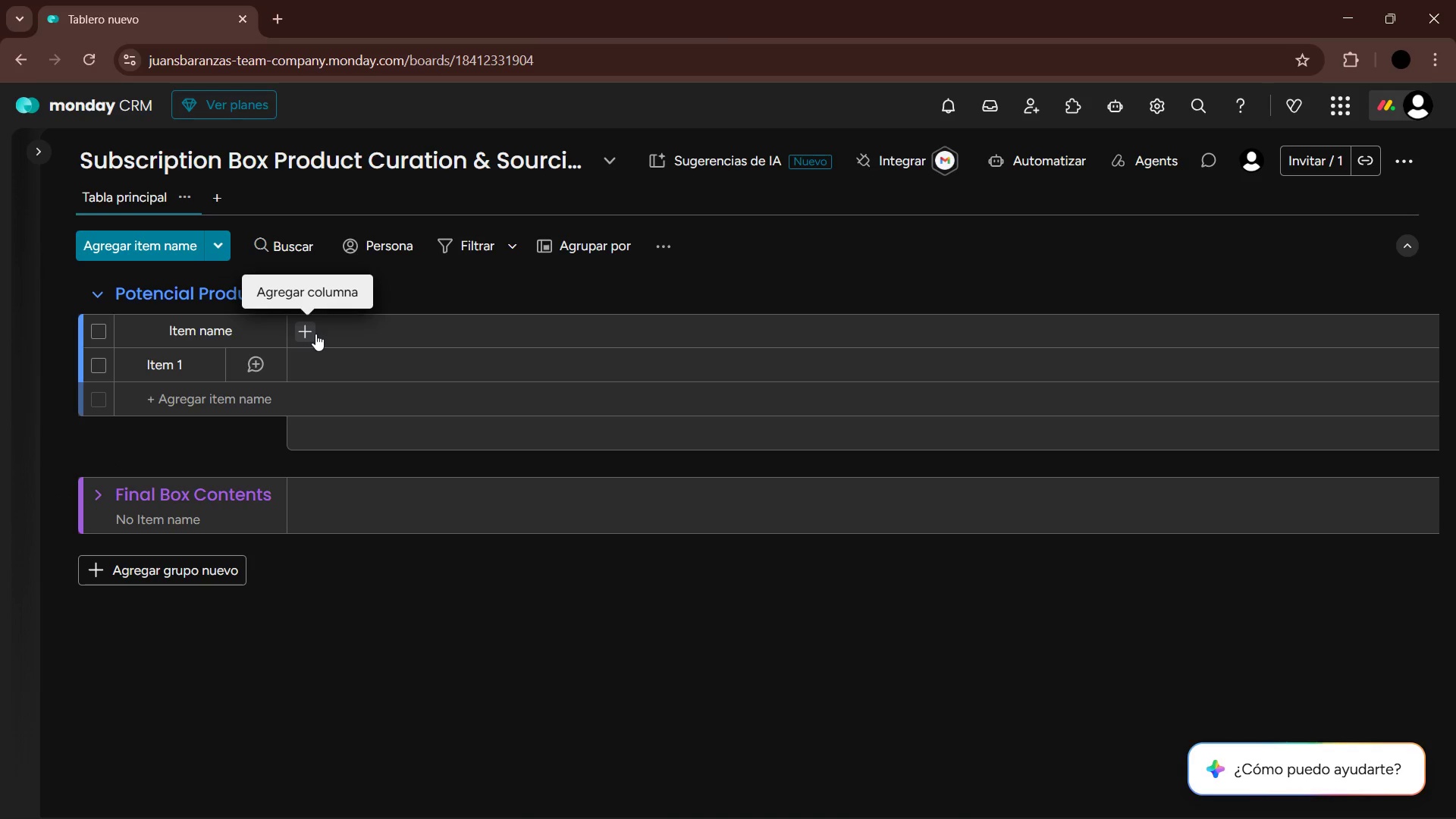 
wait(7.86)
 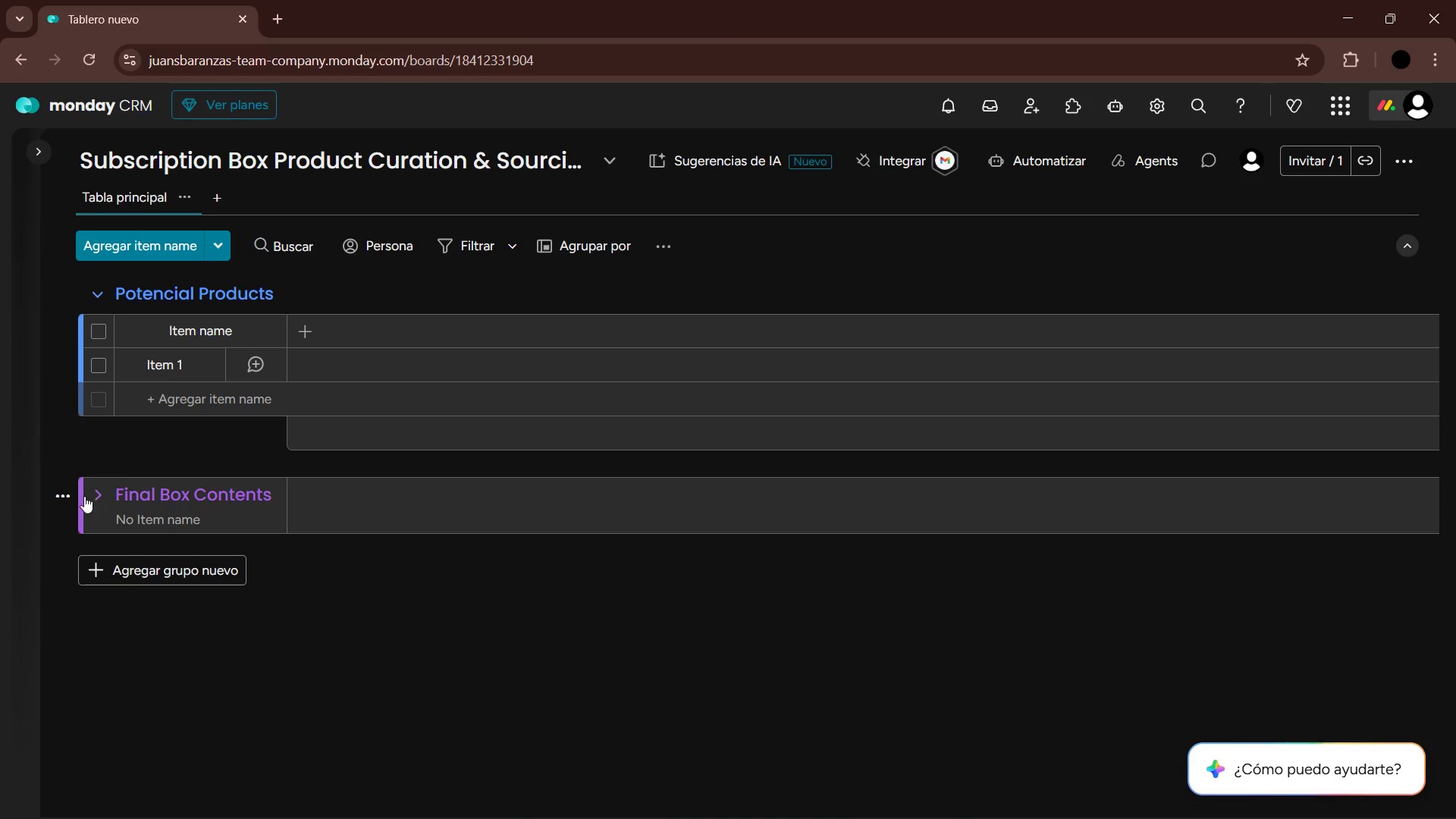 
left_click([315, 334])
 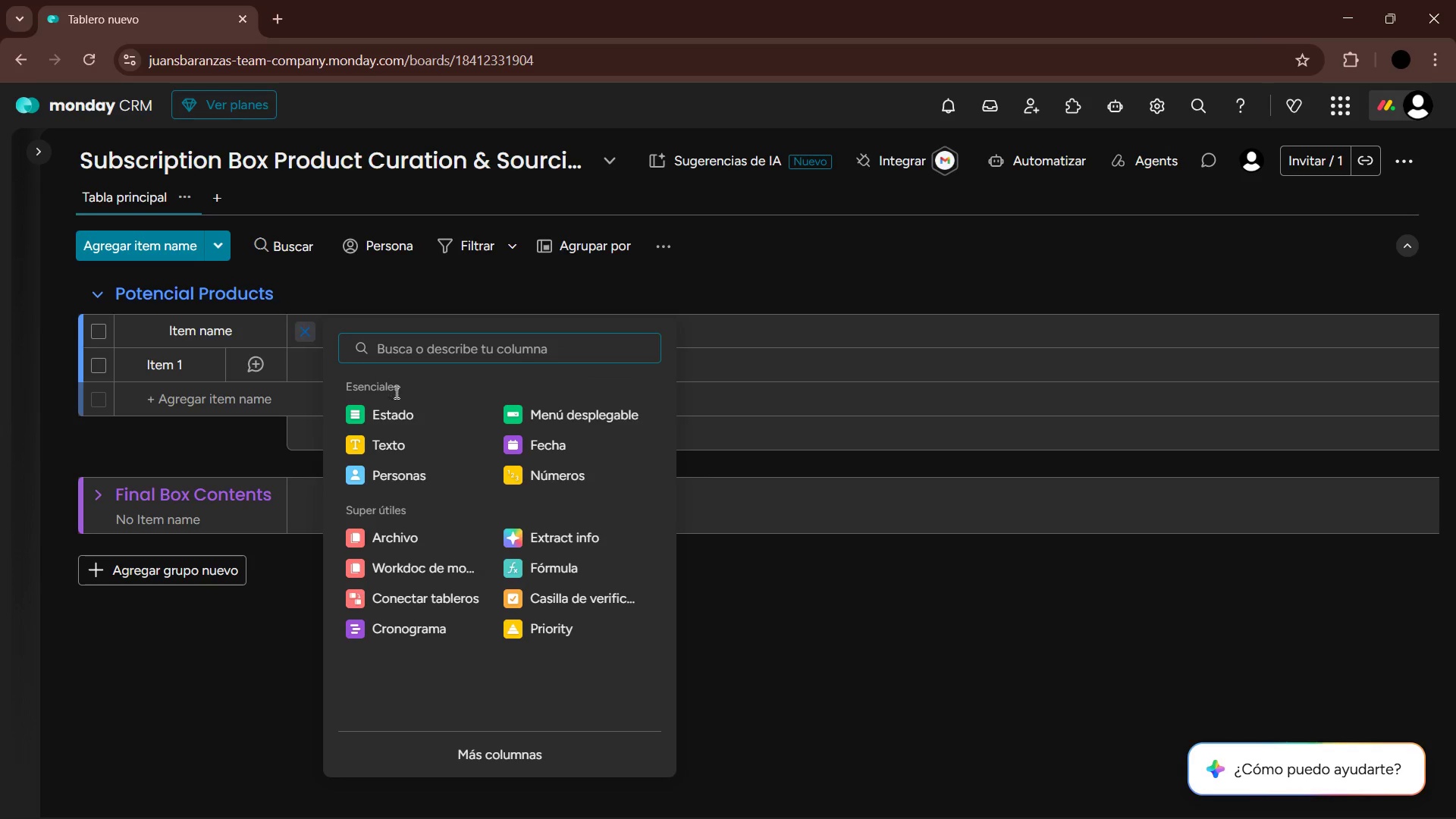 
left_click([414, 450])
 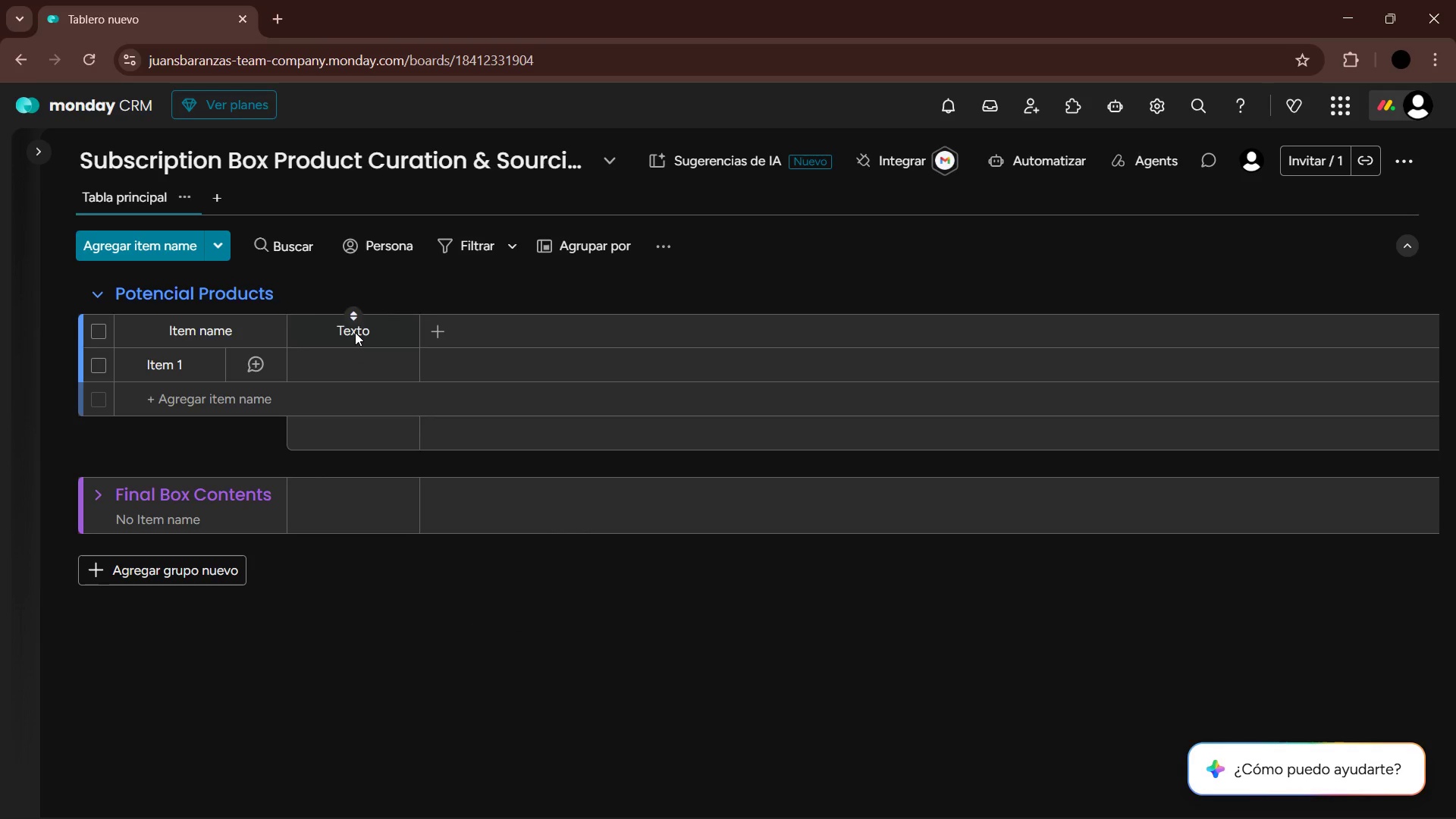 
double_click([355, 332])
 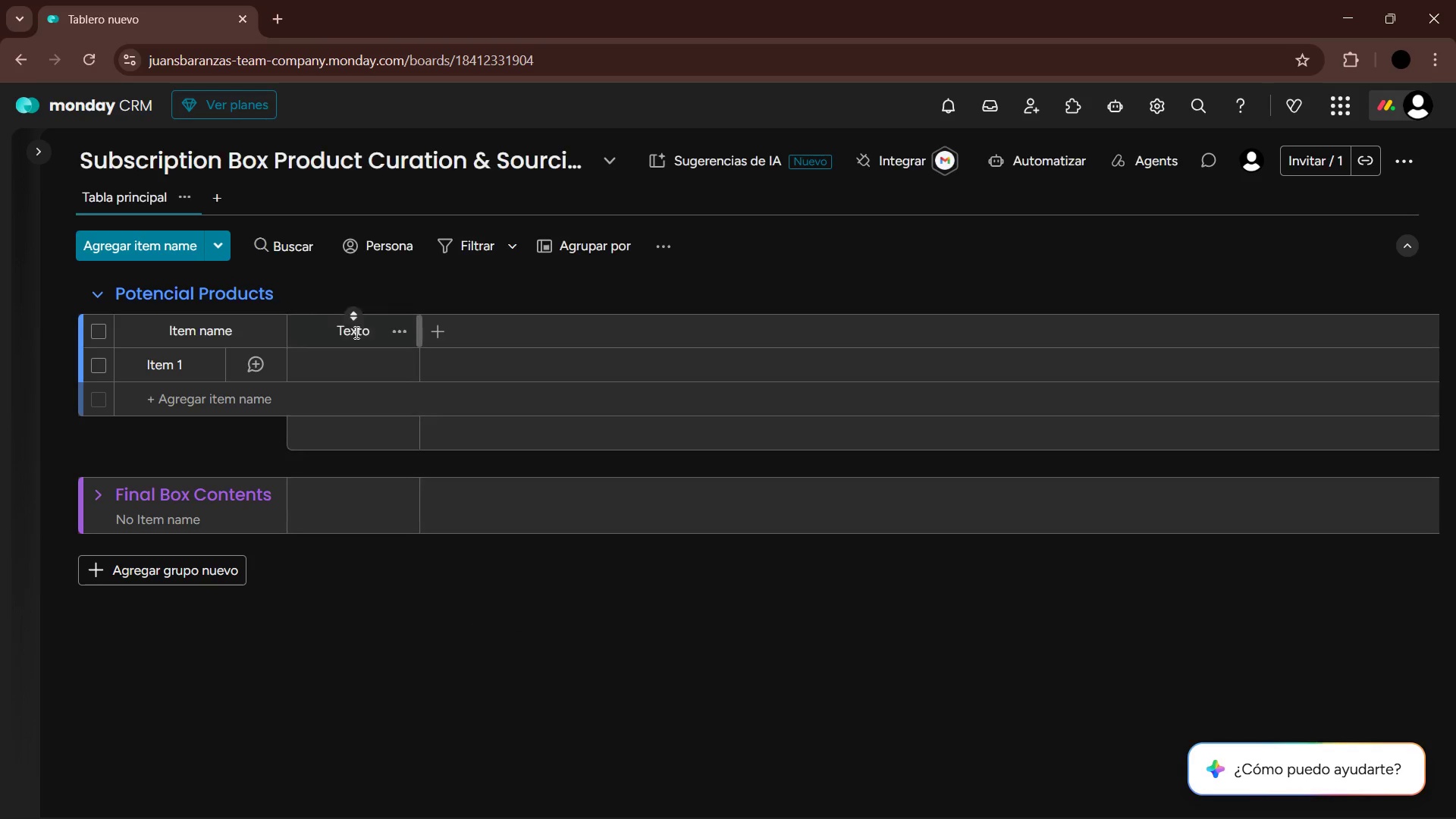 
triple_click([355, 332])
 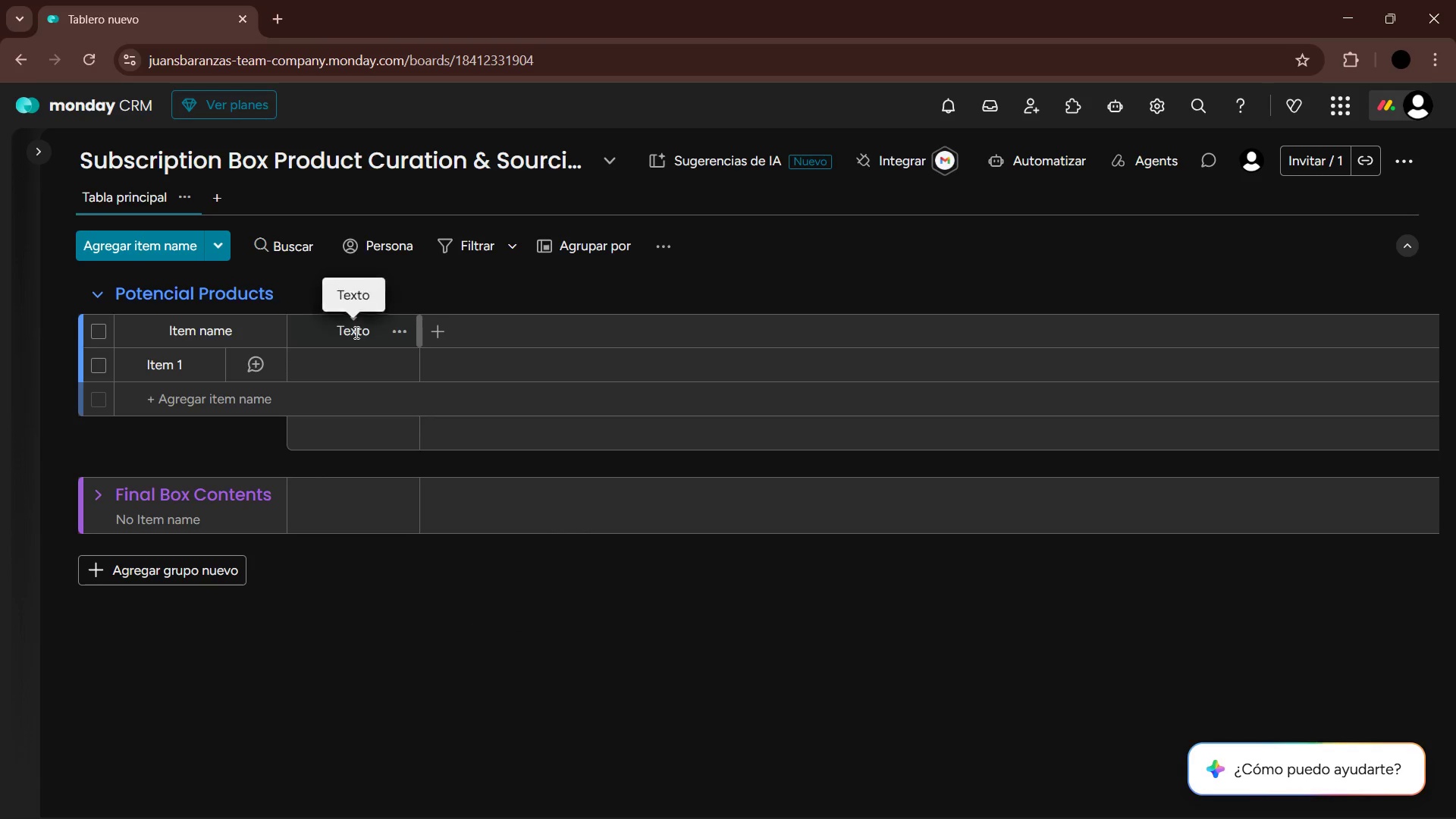 
triple_click([355, 332])
 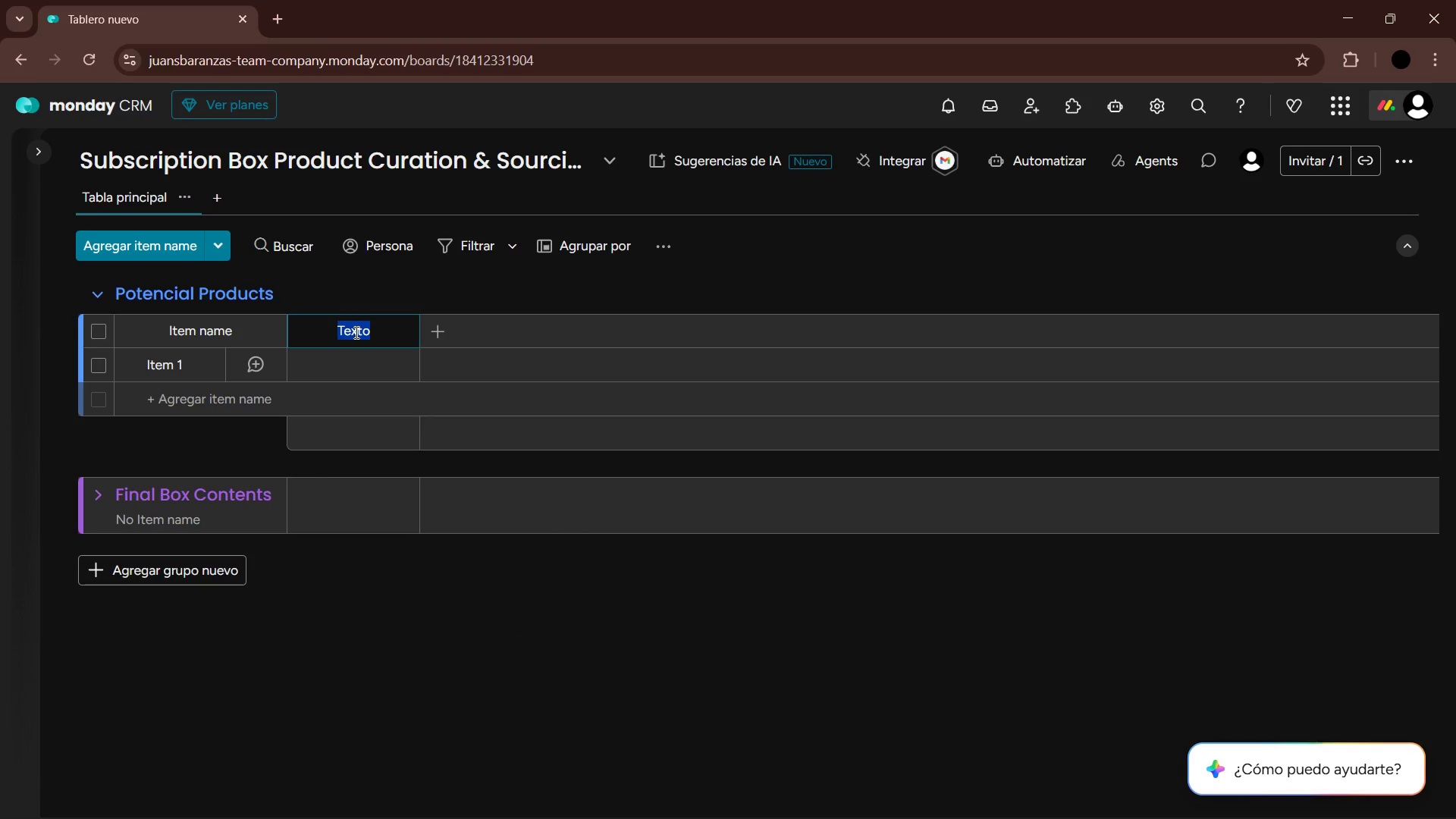 
key(Tab)
 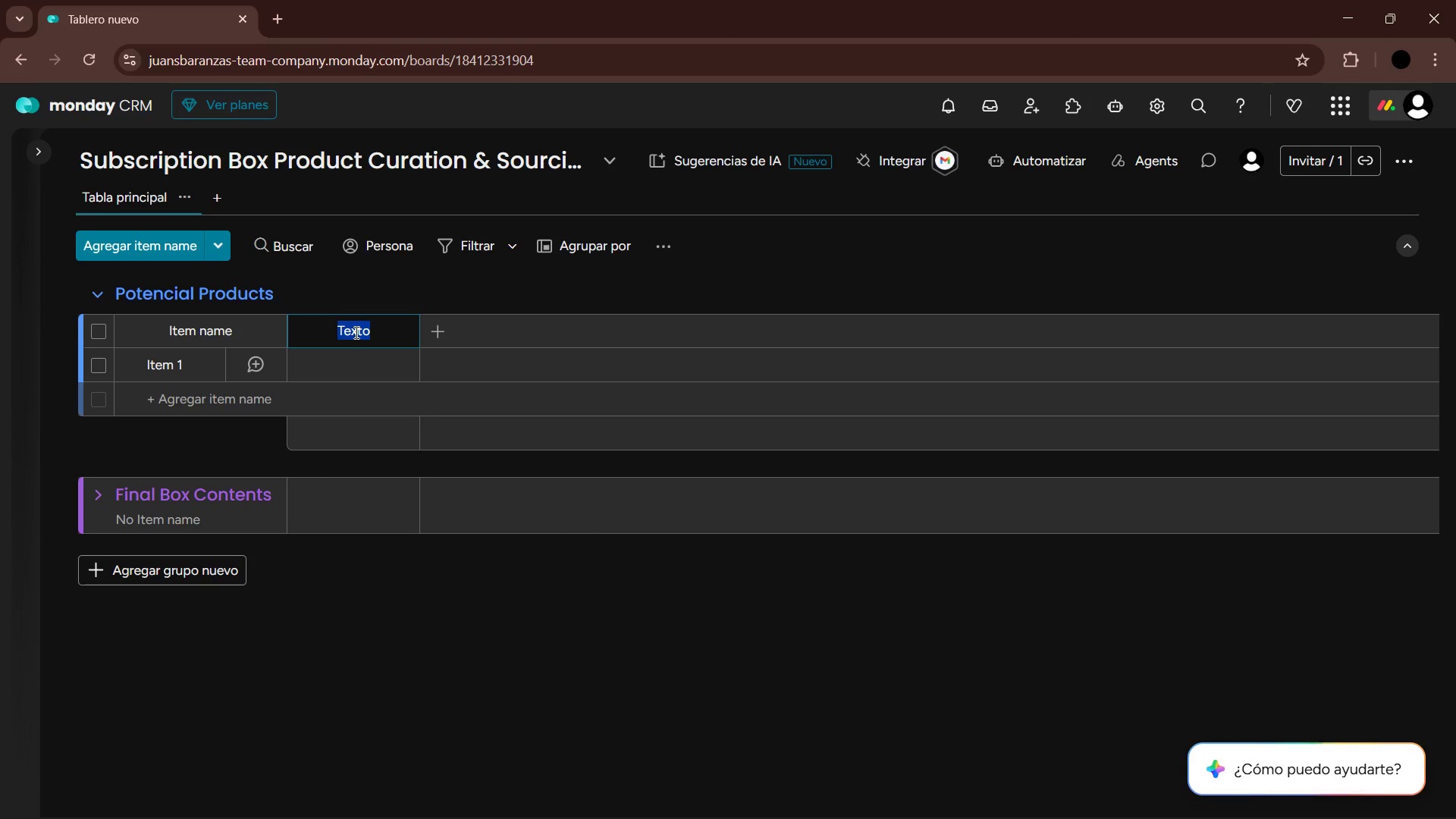 
key(CapsLock)
 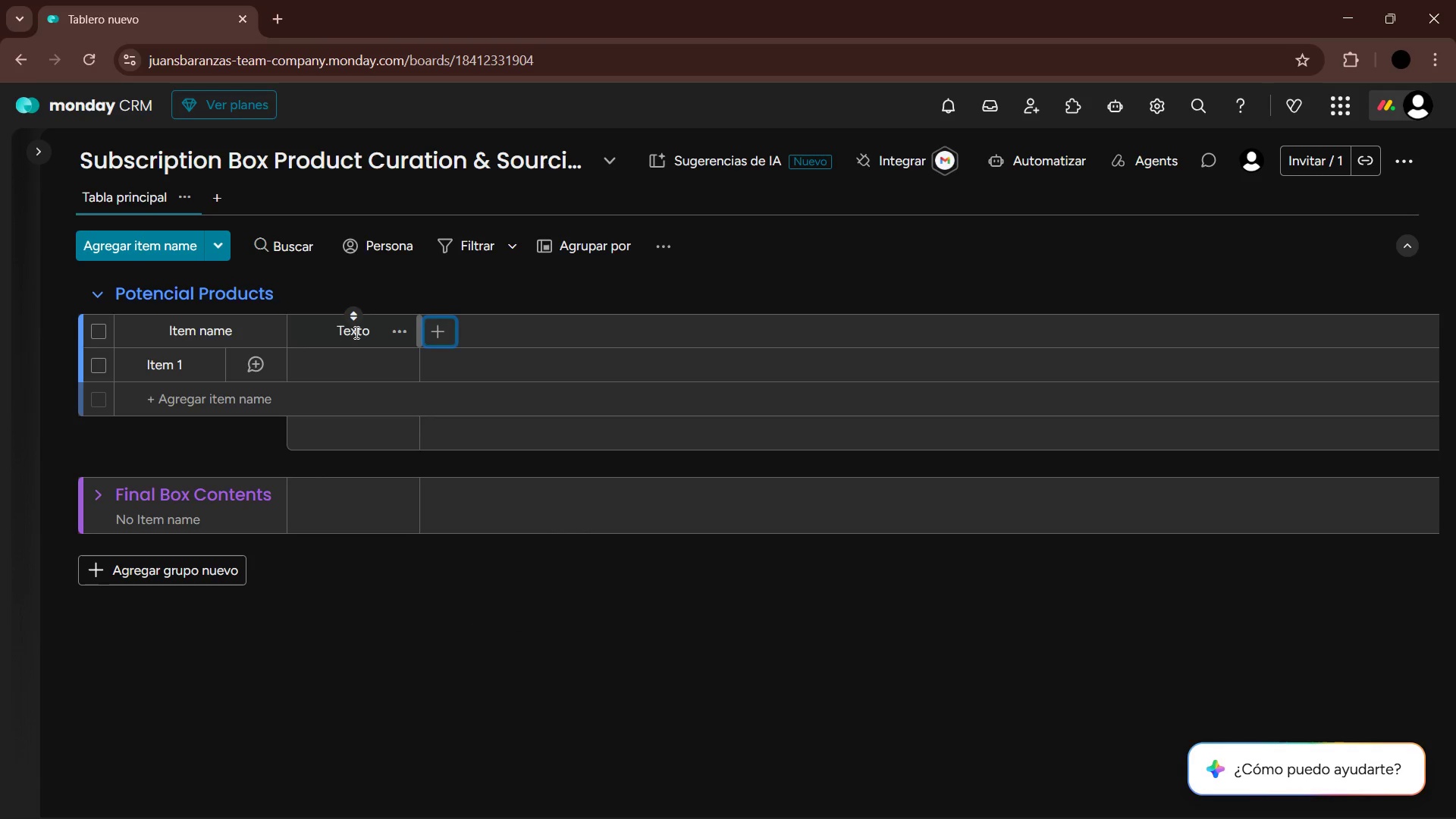 
key(V)
 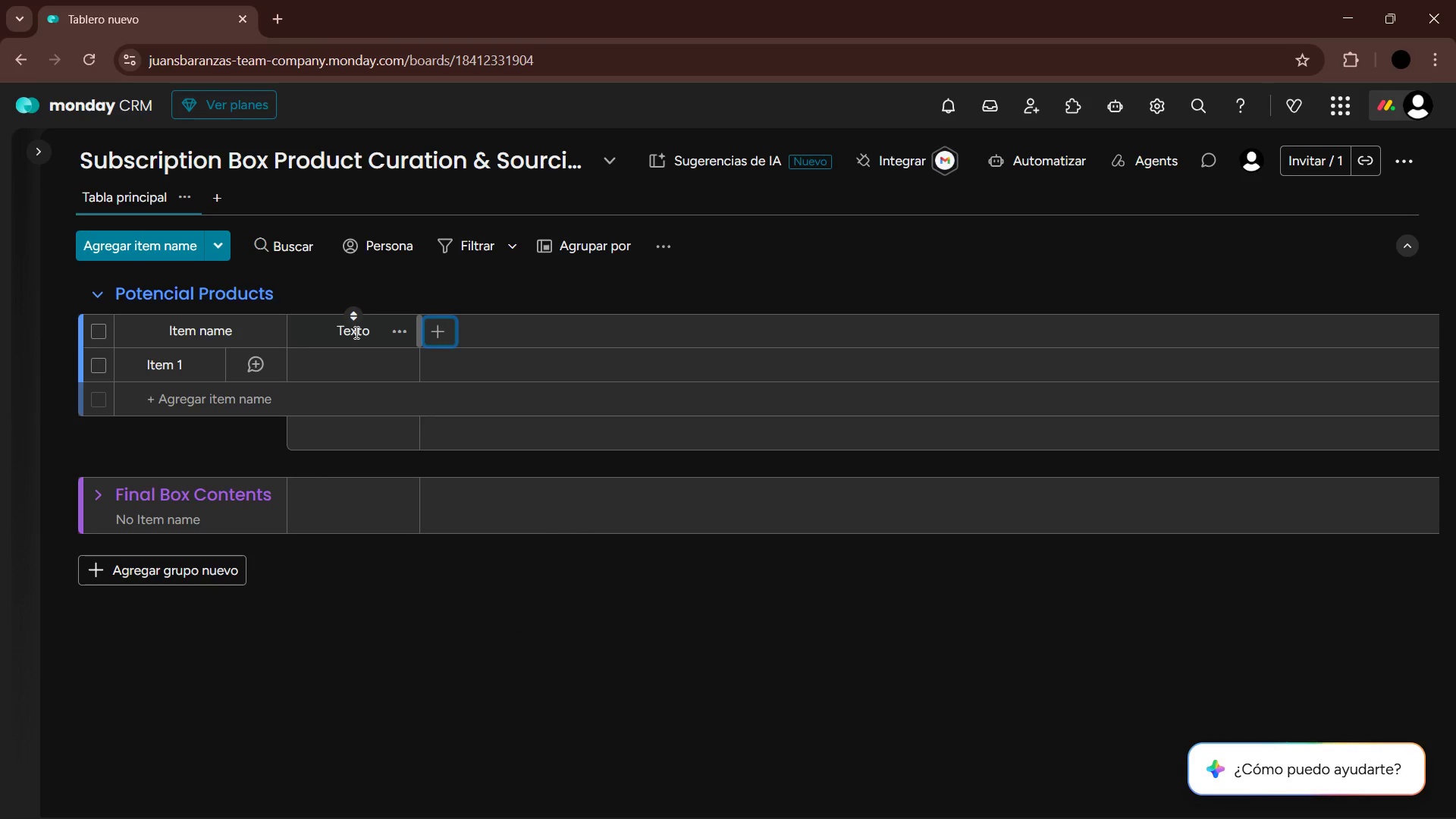 
key(CapsLock)
 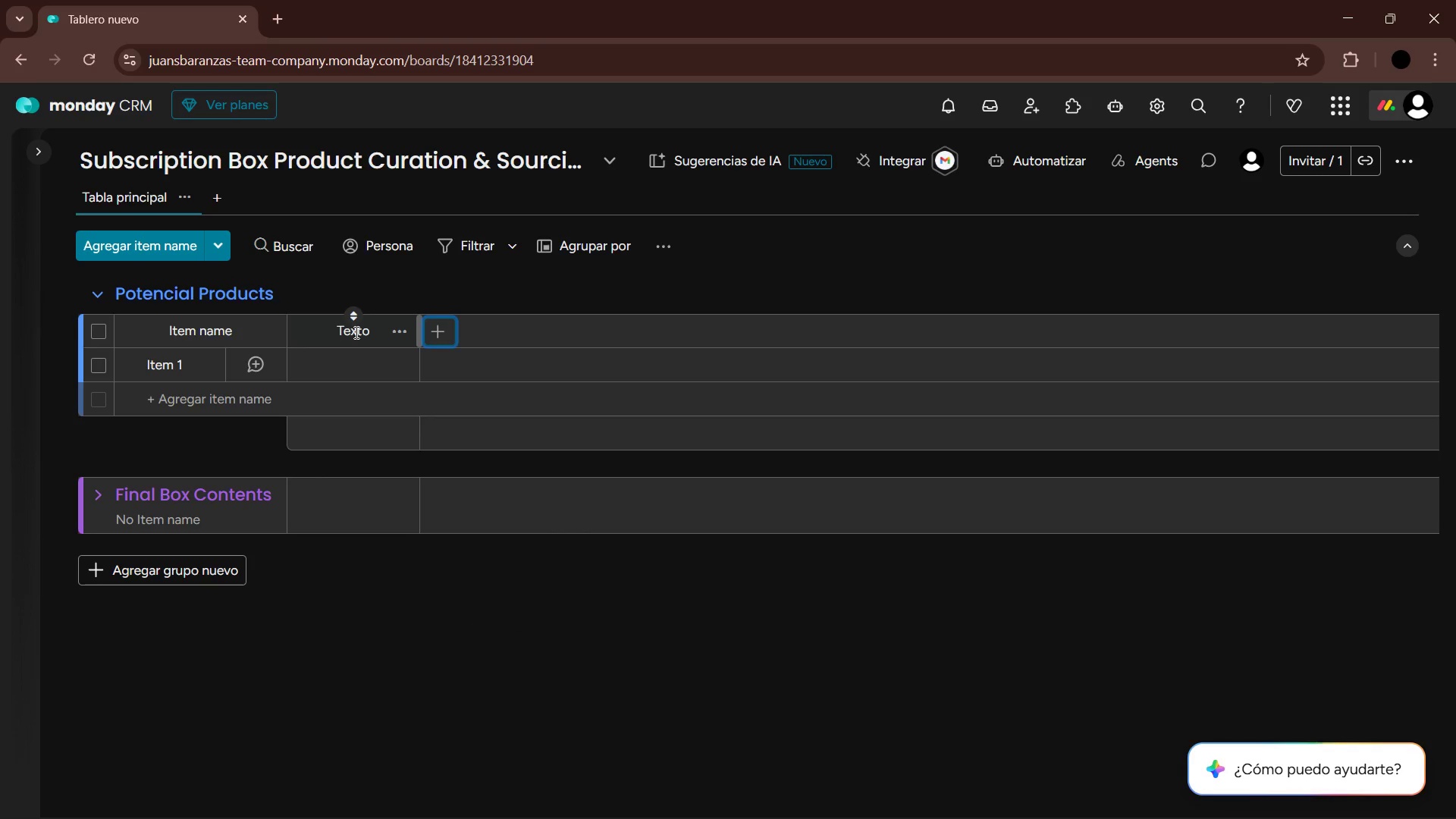 
double_click([355, 332])
 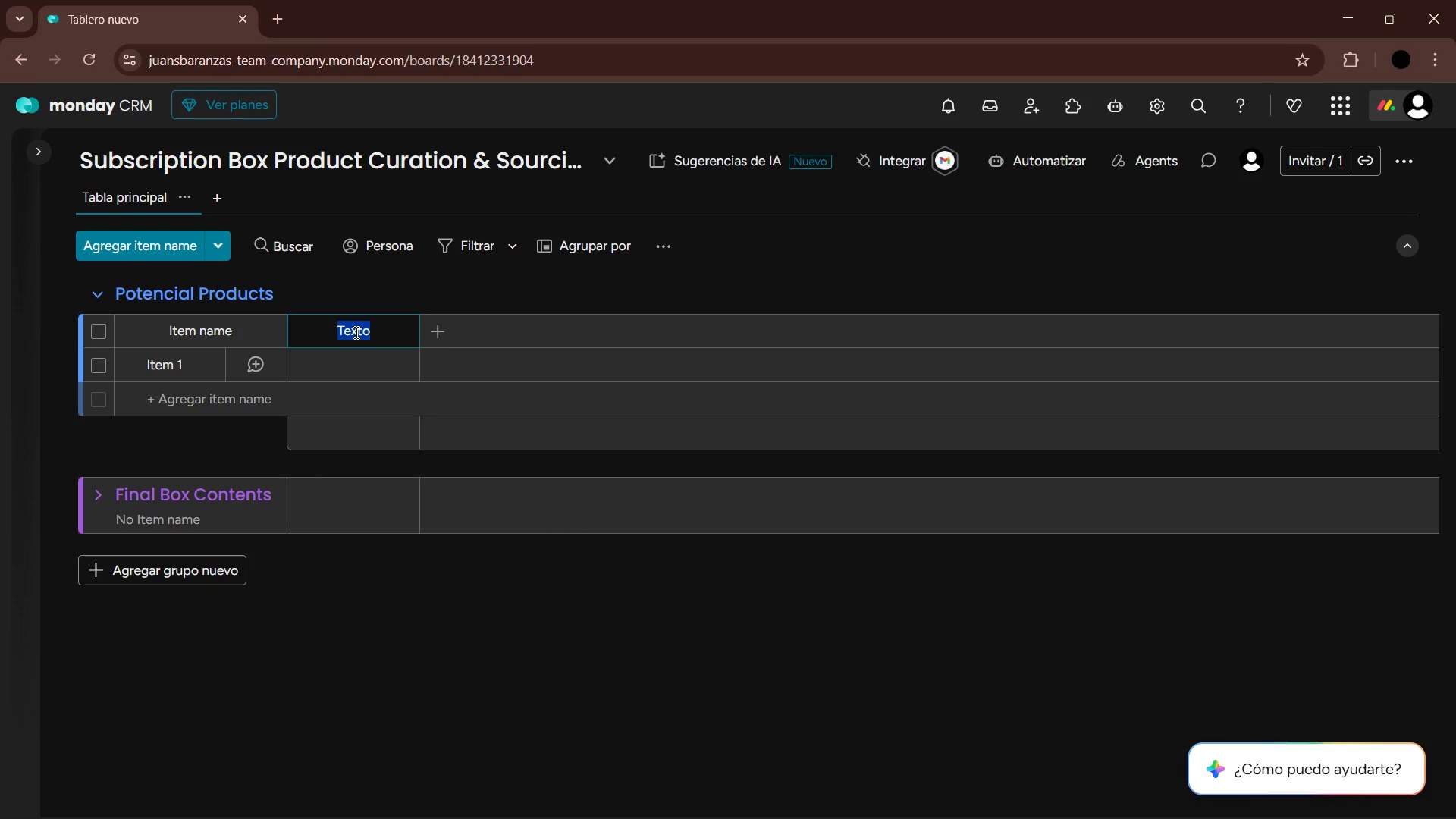 
type(Vne)
key(Backspace)
key(Backspace)
type(endot)
key(Backspace)
type(r Name)
 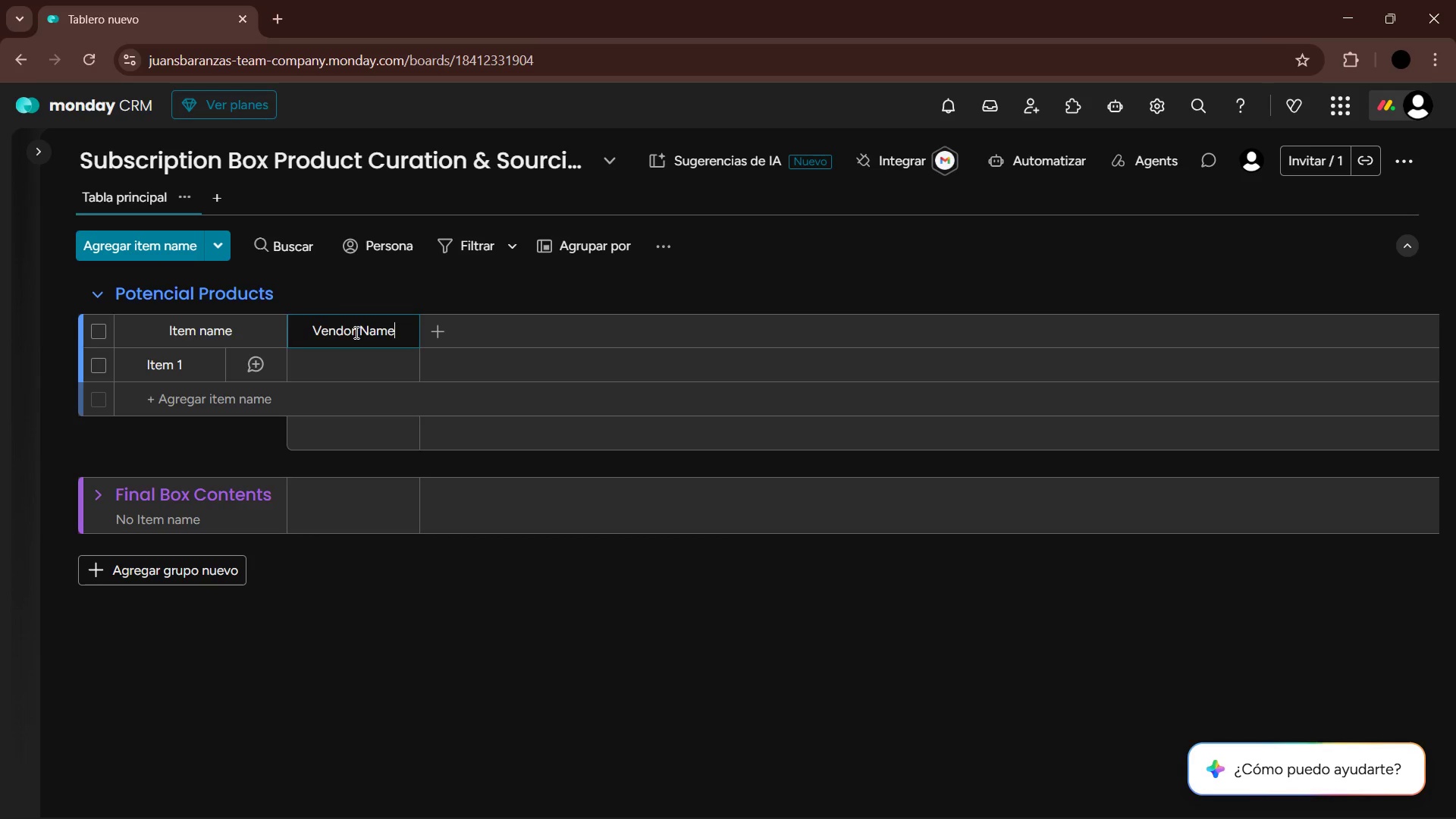 
key(Enter)
 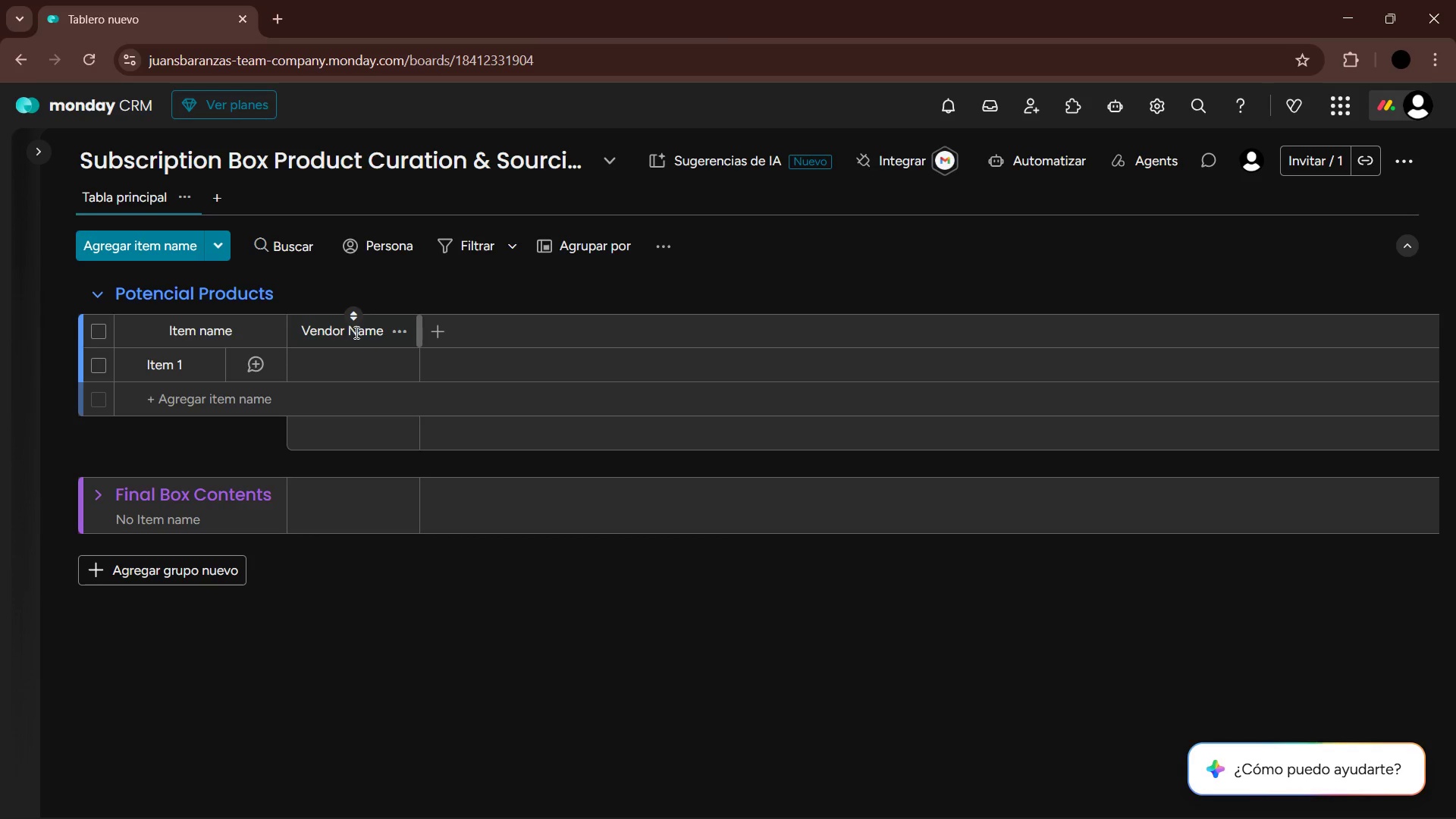 
wait(8.09)
 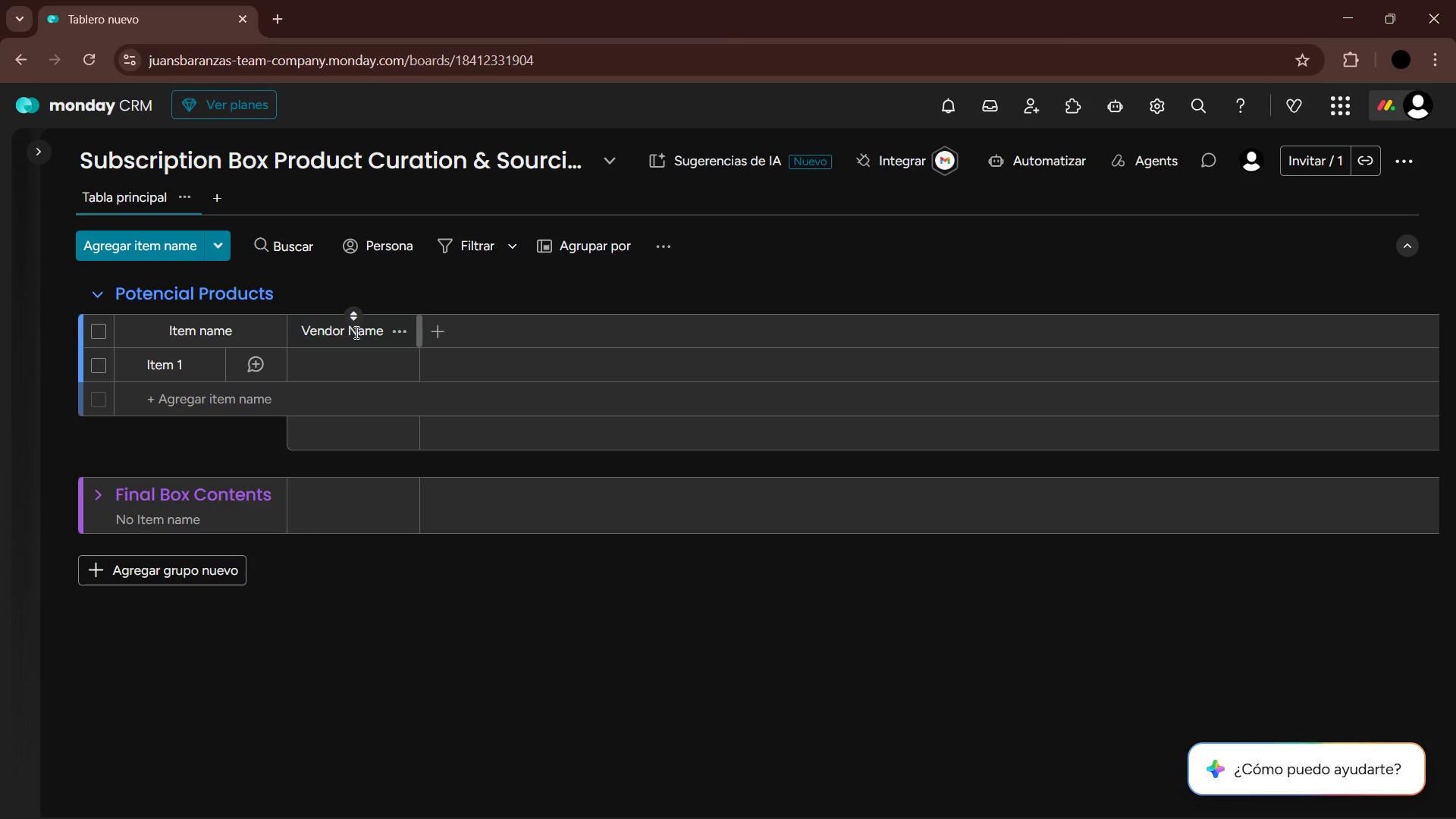 
left_click([927, 796])
 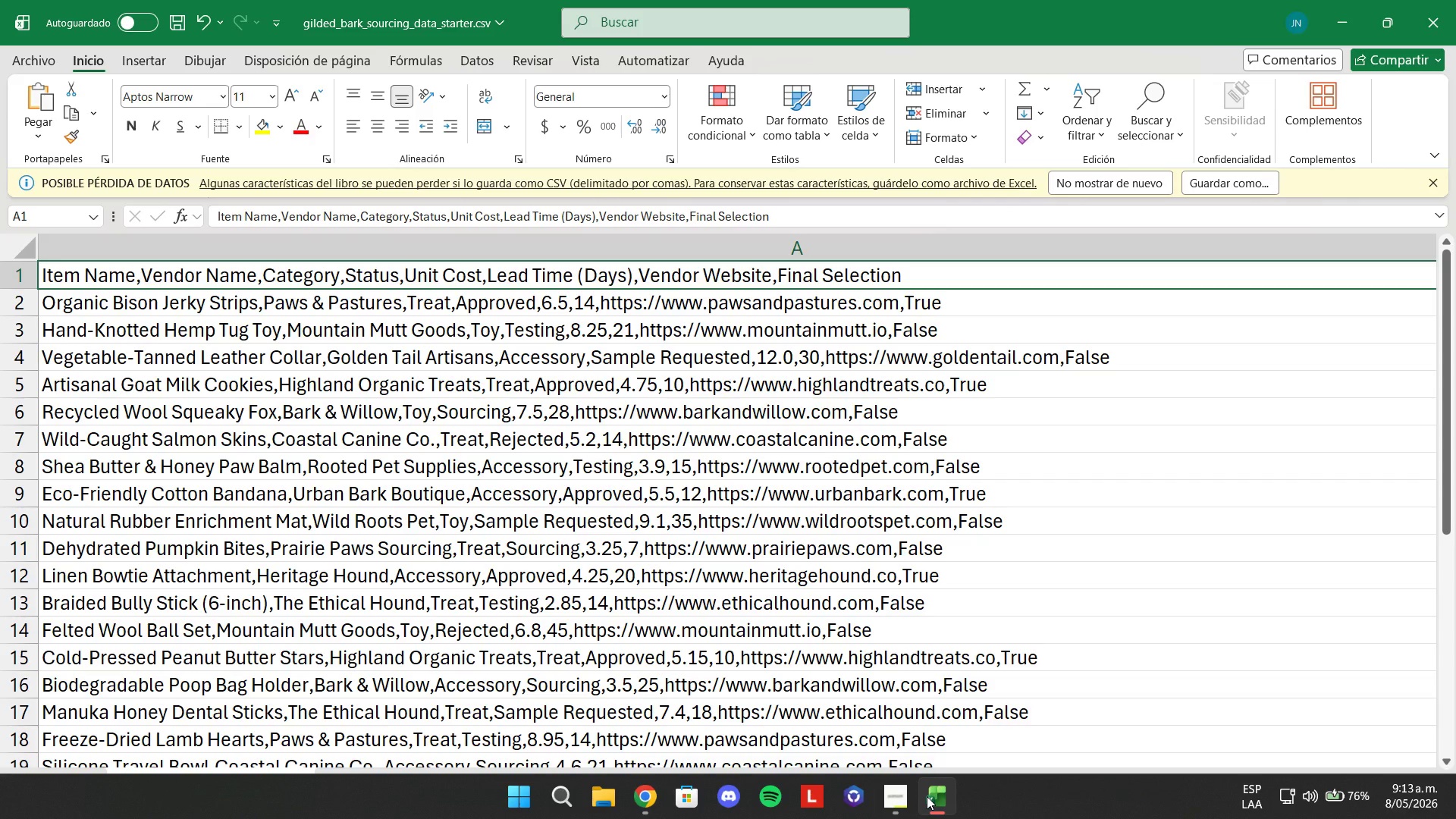 
left_click([927, 796])
 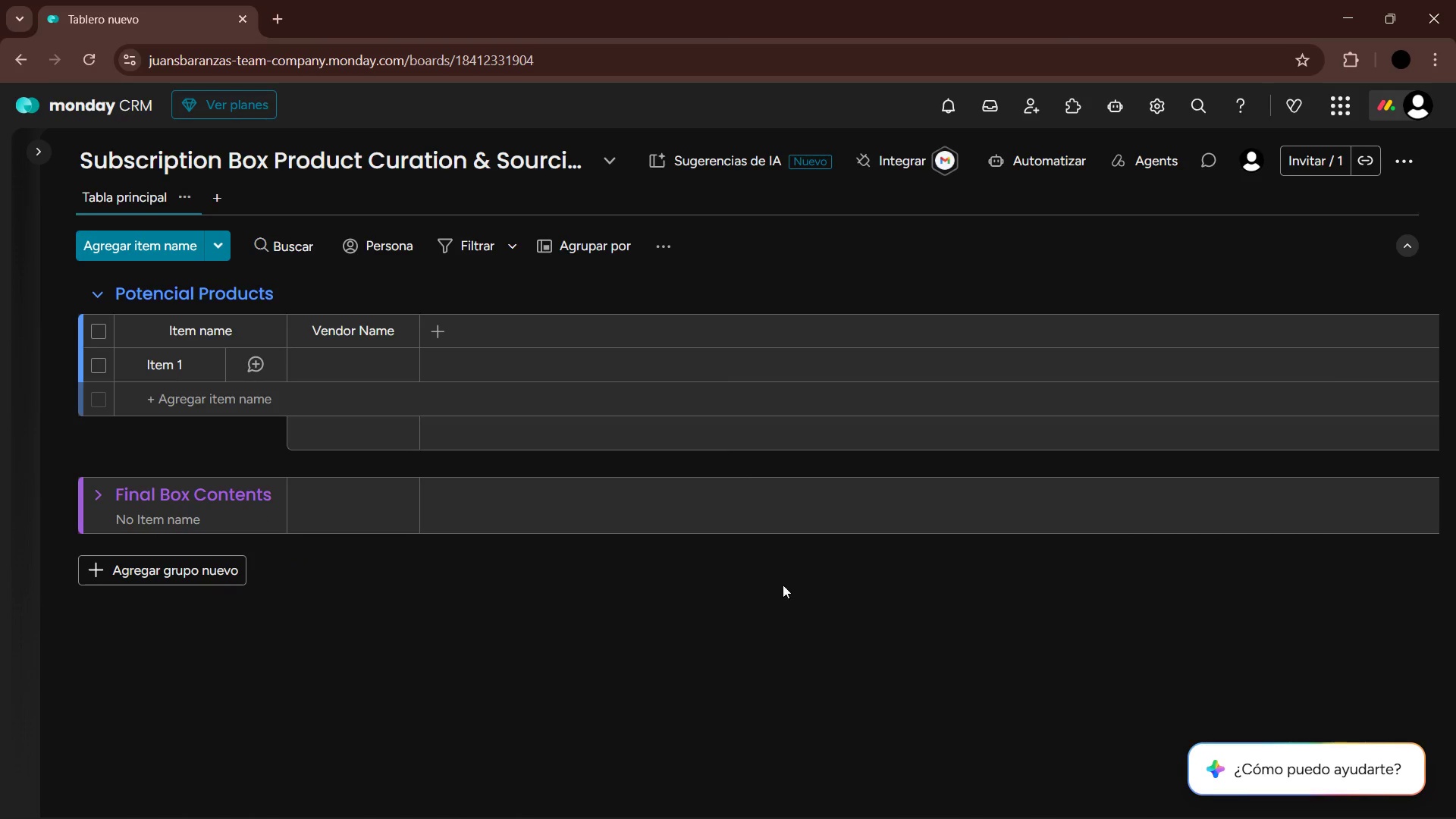 
left_click([431, 334])
 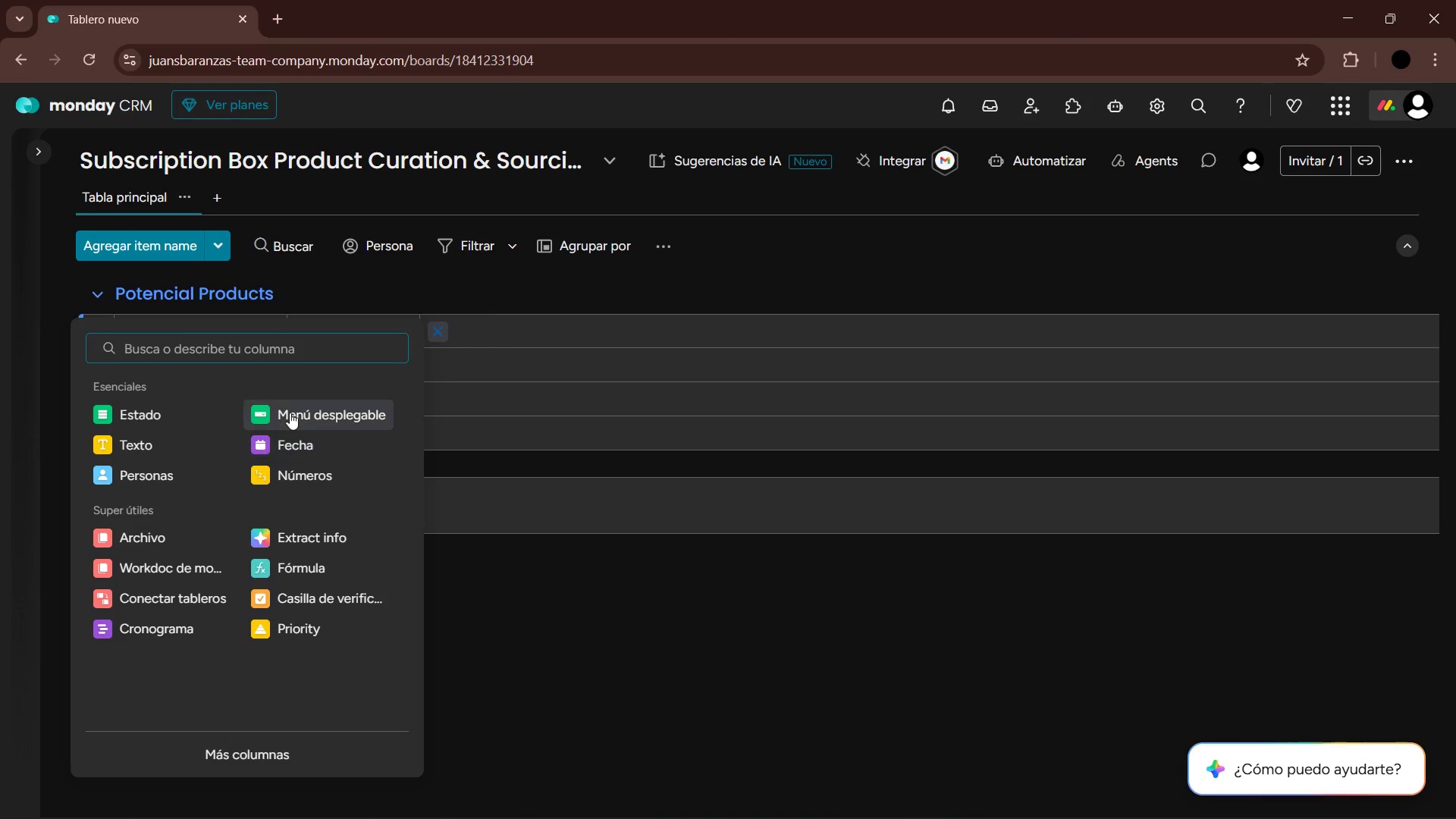 
left_click([162, 399])
 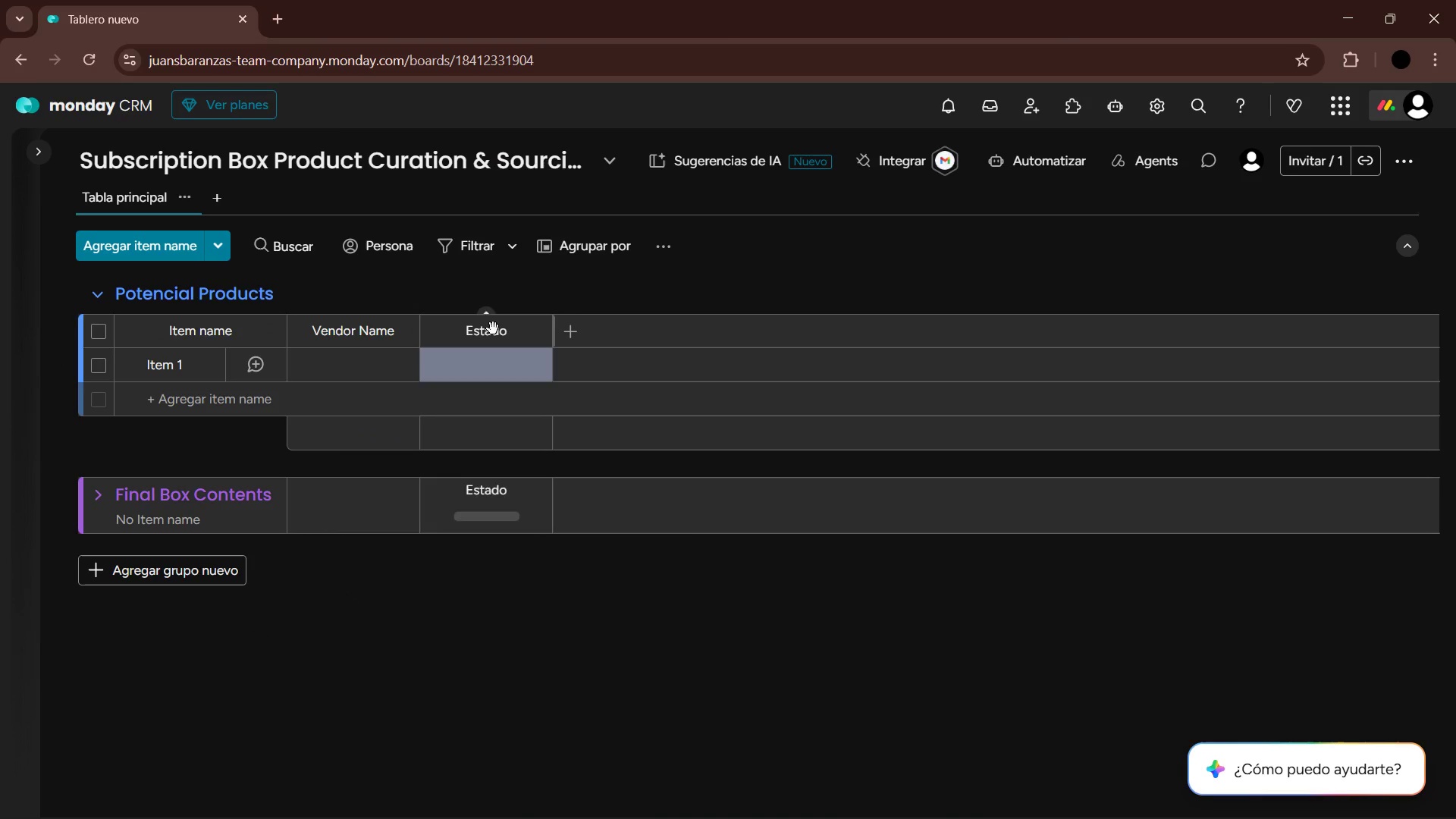 
double_click([494, 333])
 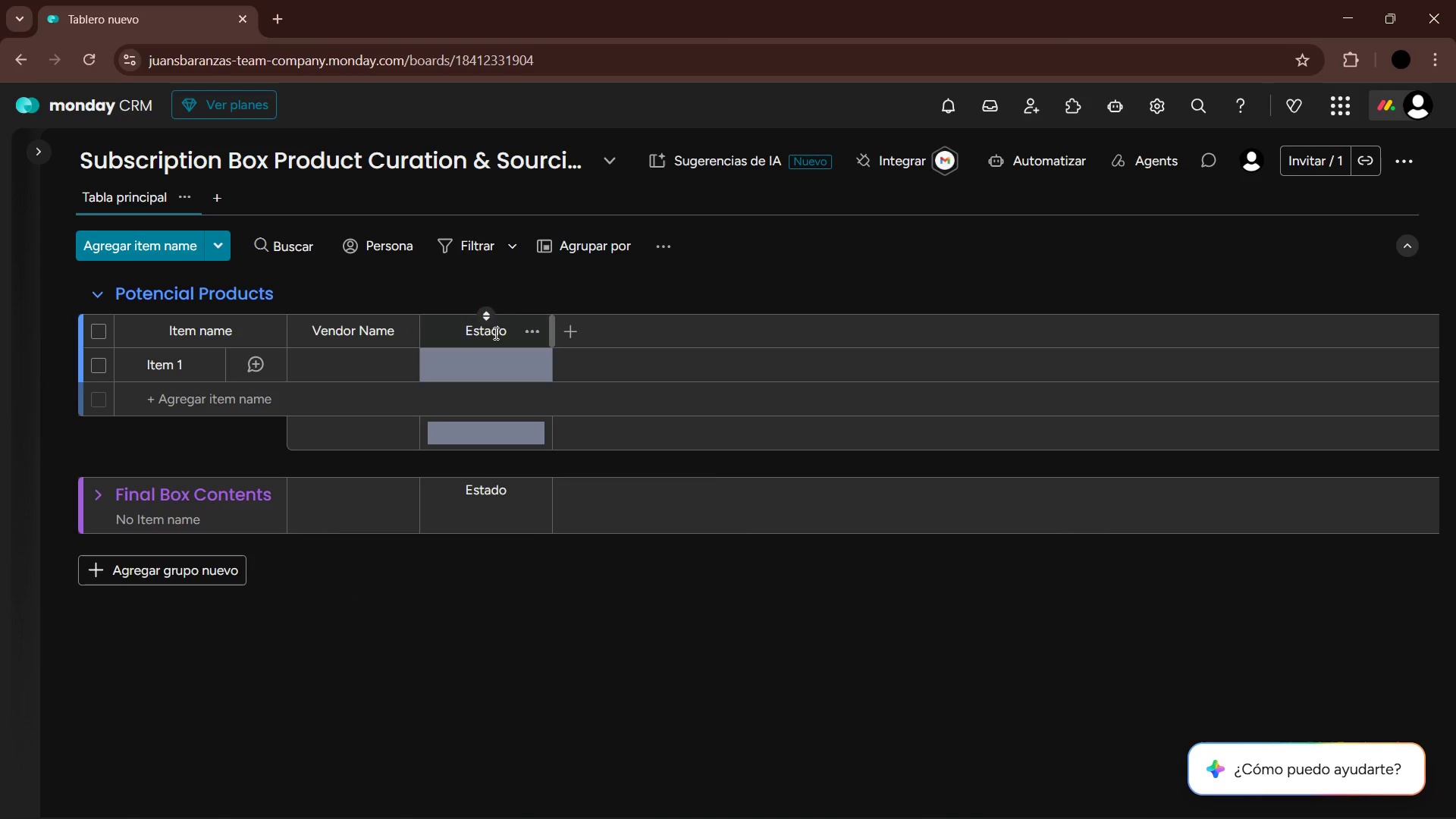 
triple_click([494, 333])
 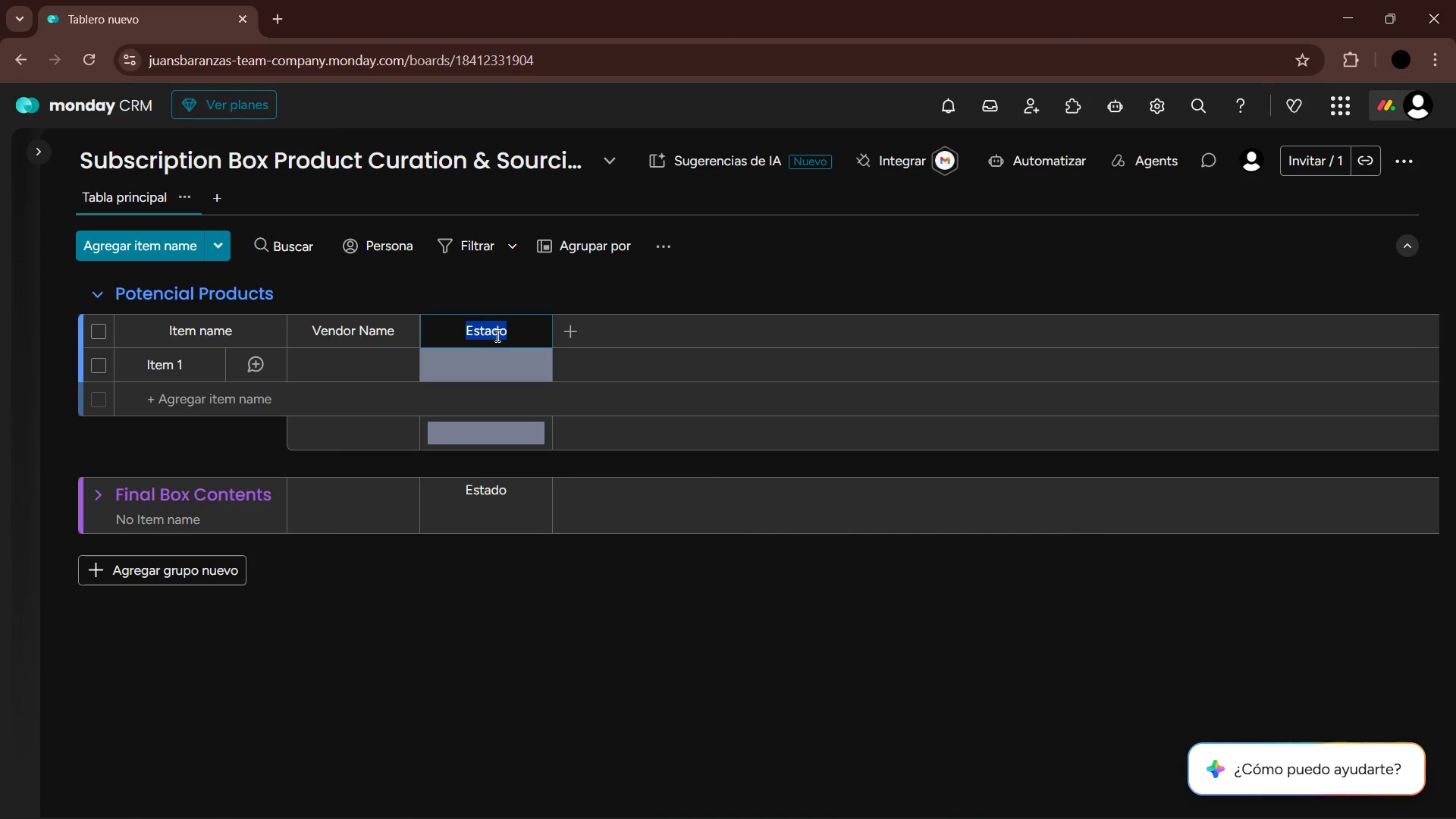 
type(Category)
 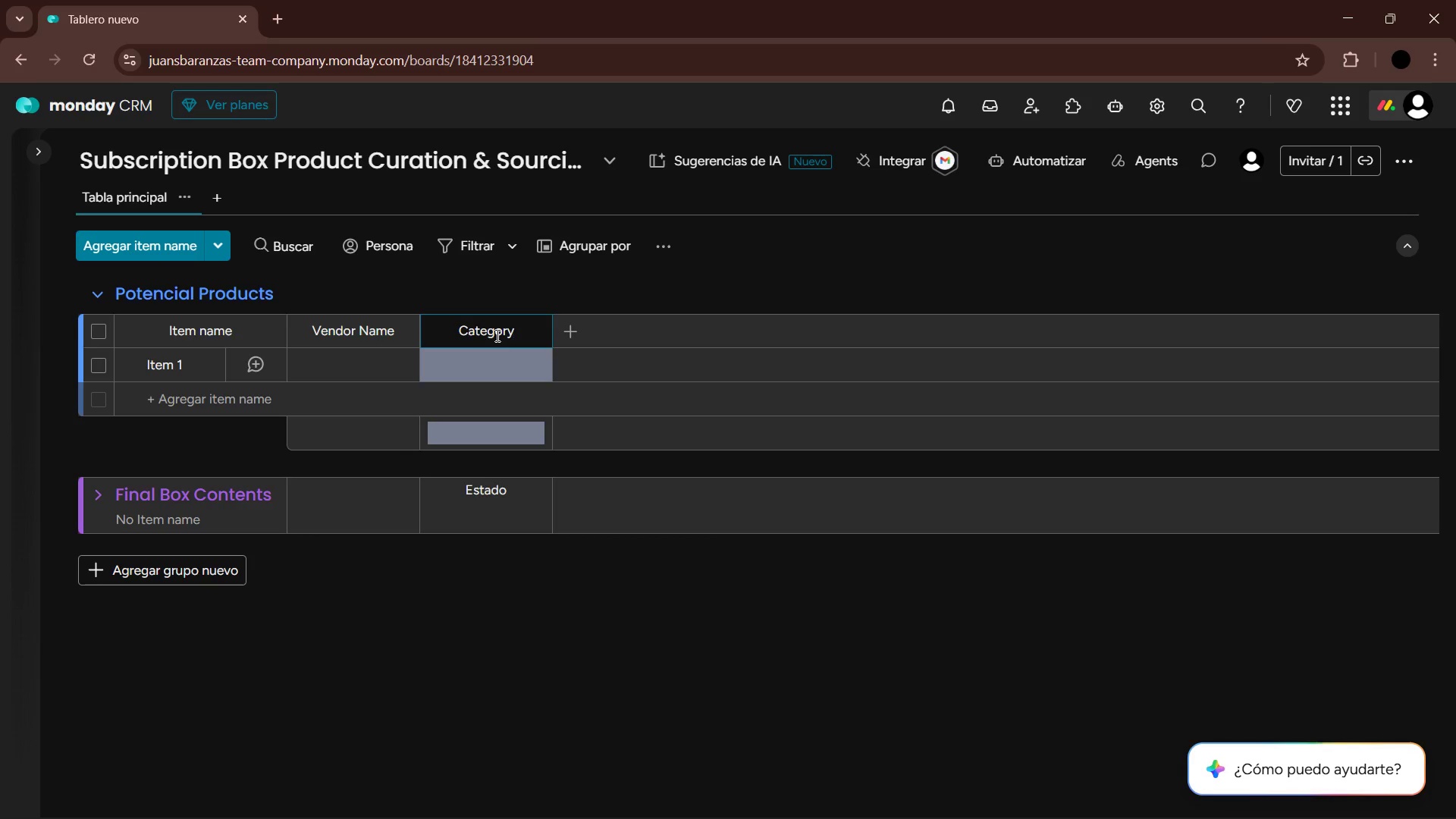 
key(Enter)
 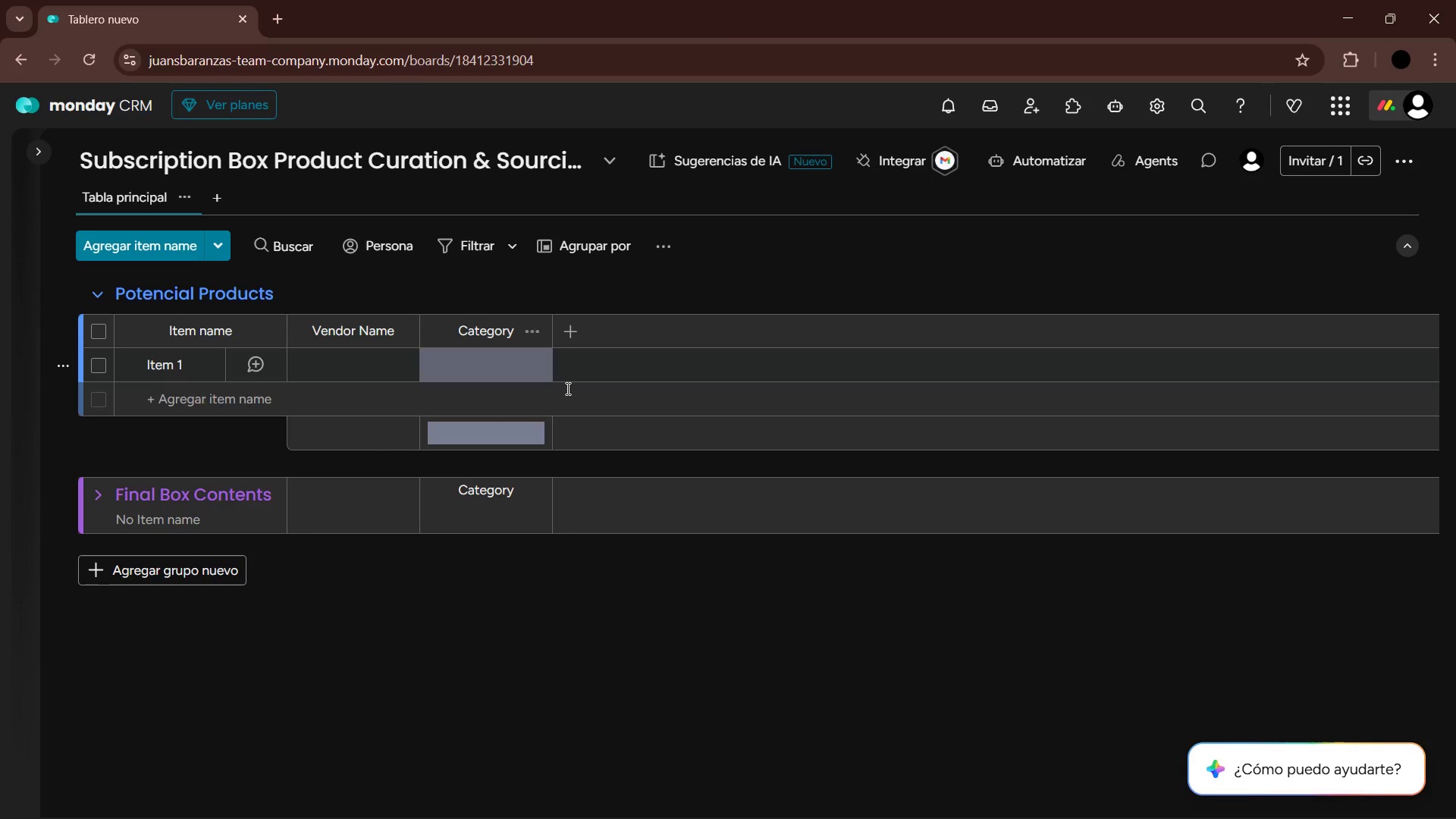 
left_click([480, 354])
 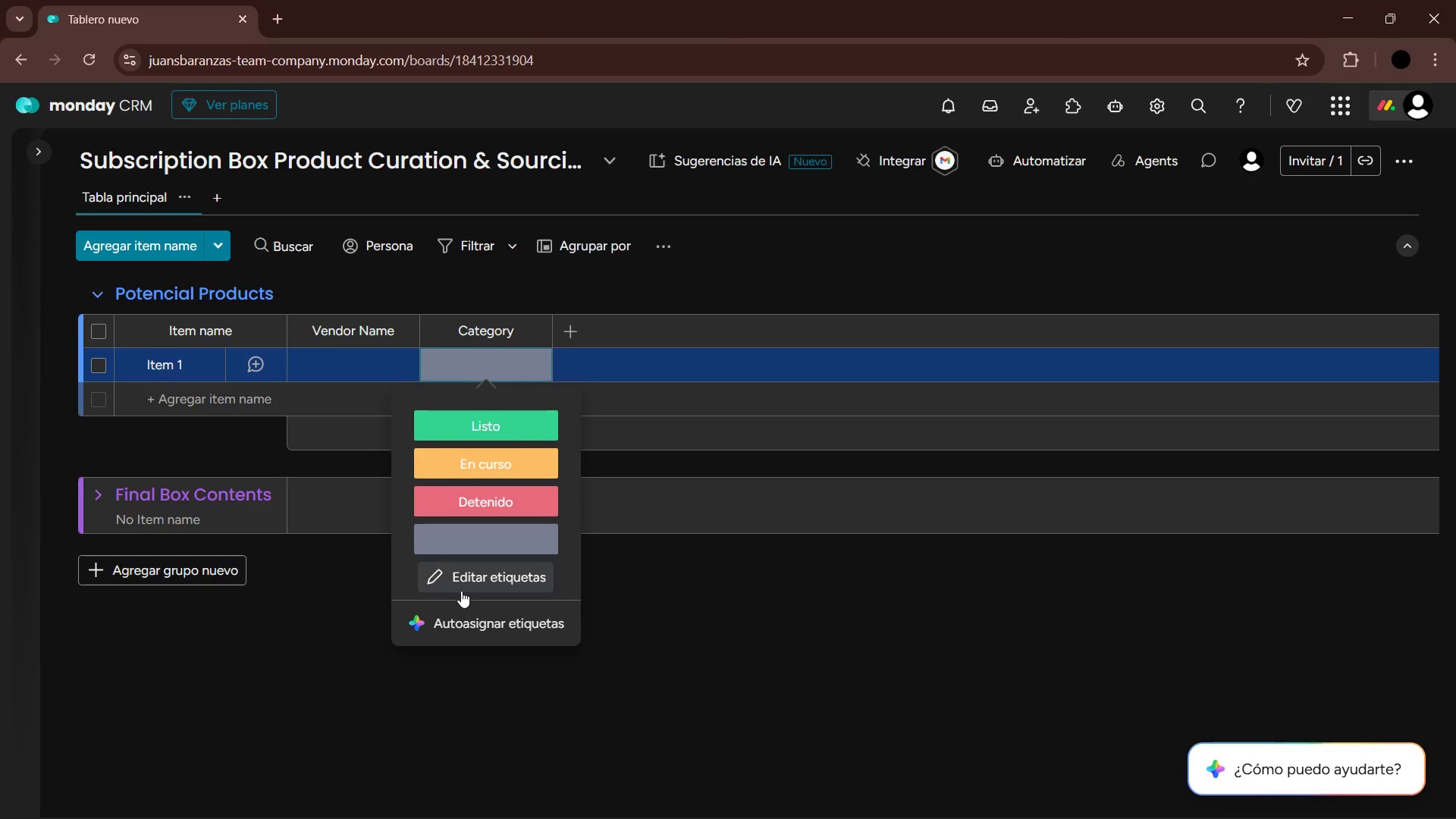 
left_click([461, 576])
 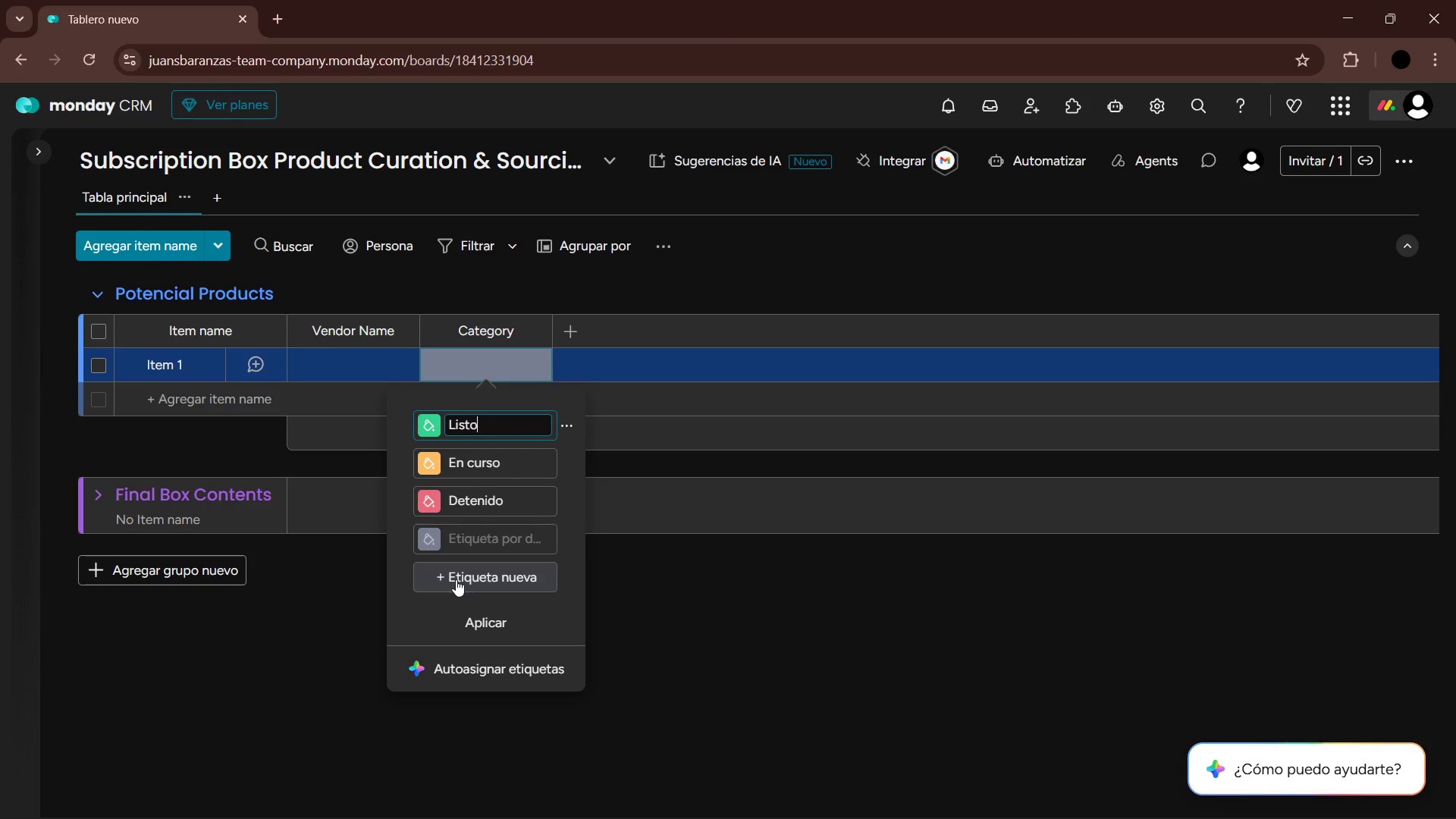 
wait(9.7)
 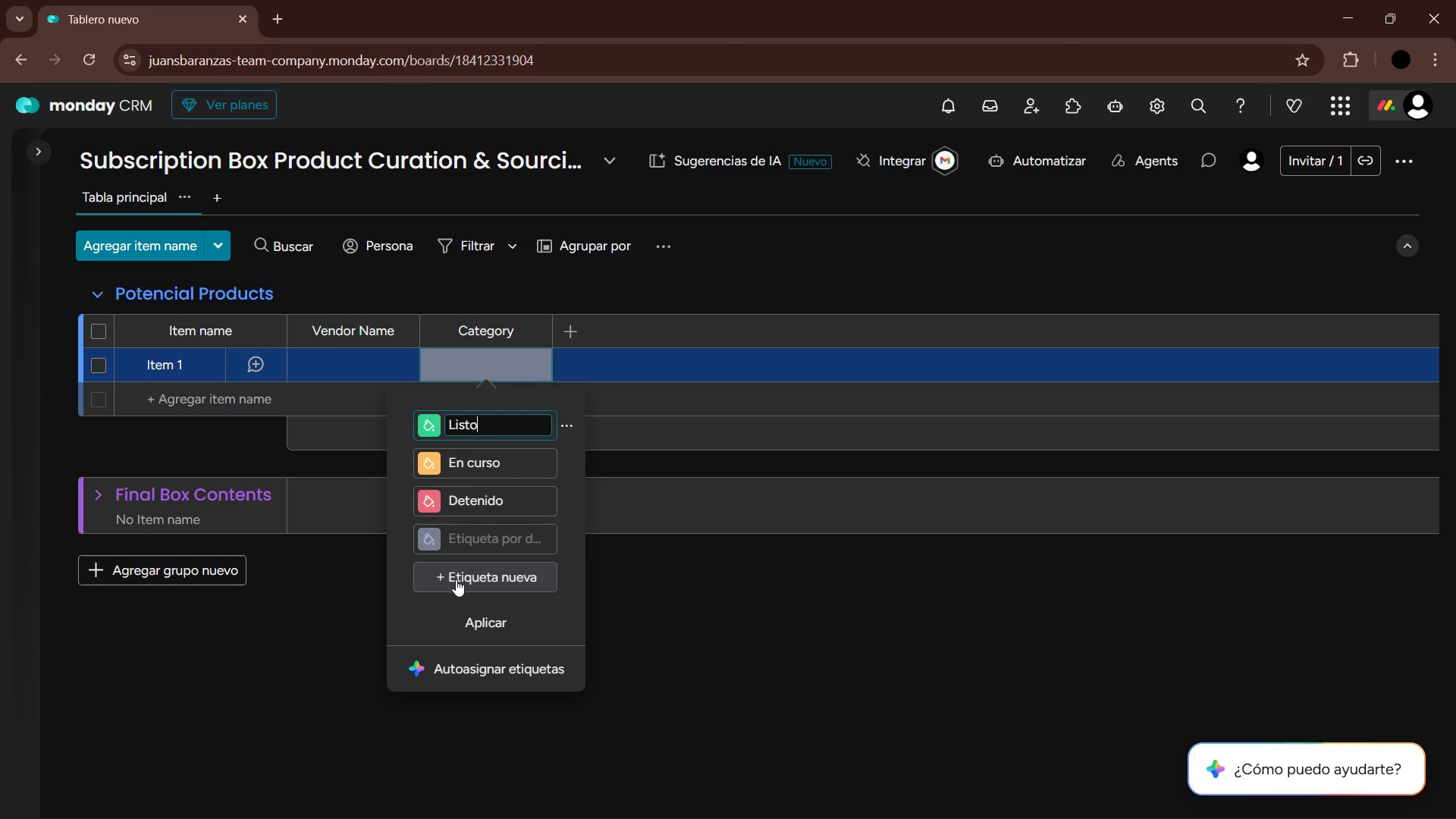 
left_click([930, 799])
 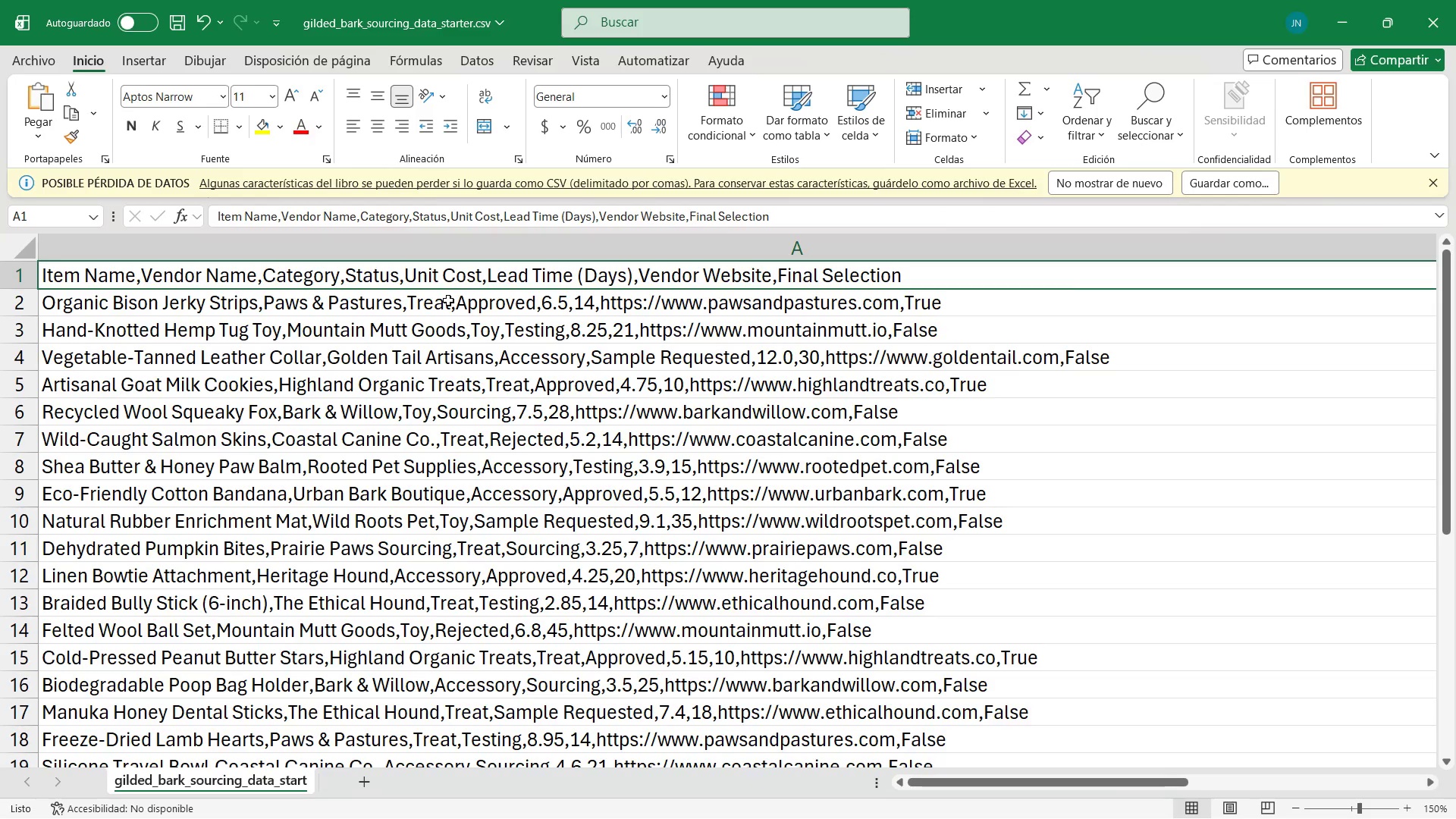 
wait(15.48)
 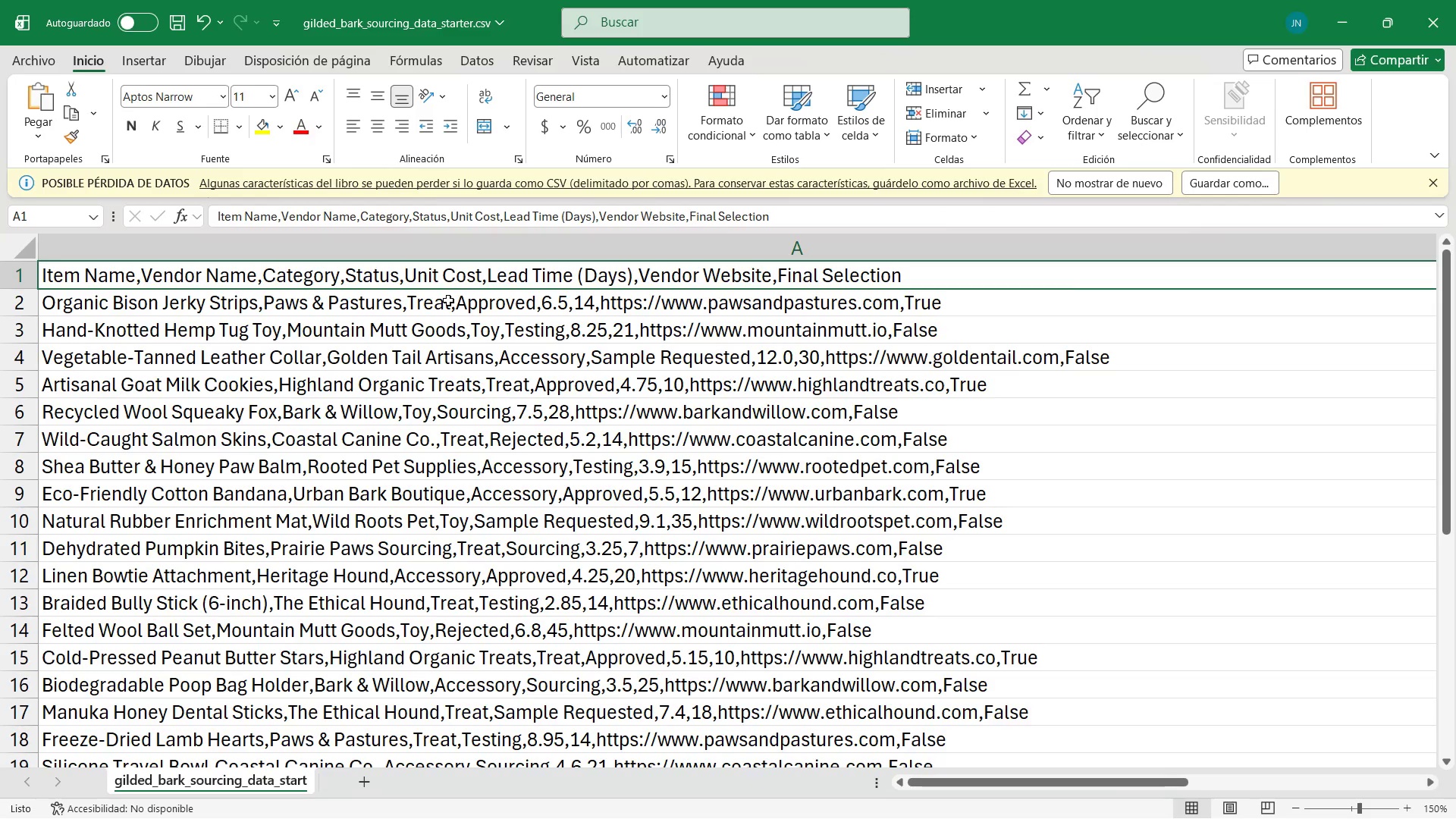 
left_click([1347, 28])
 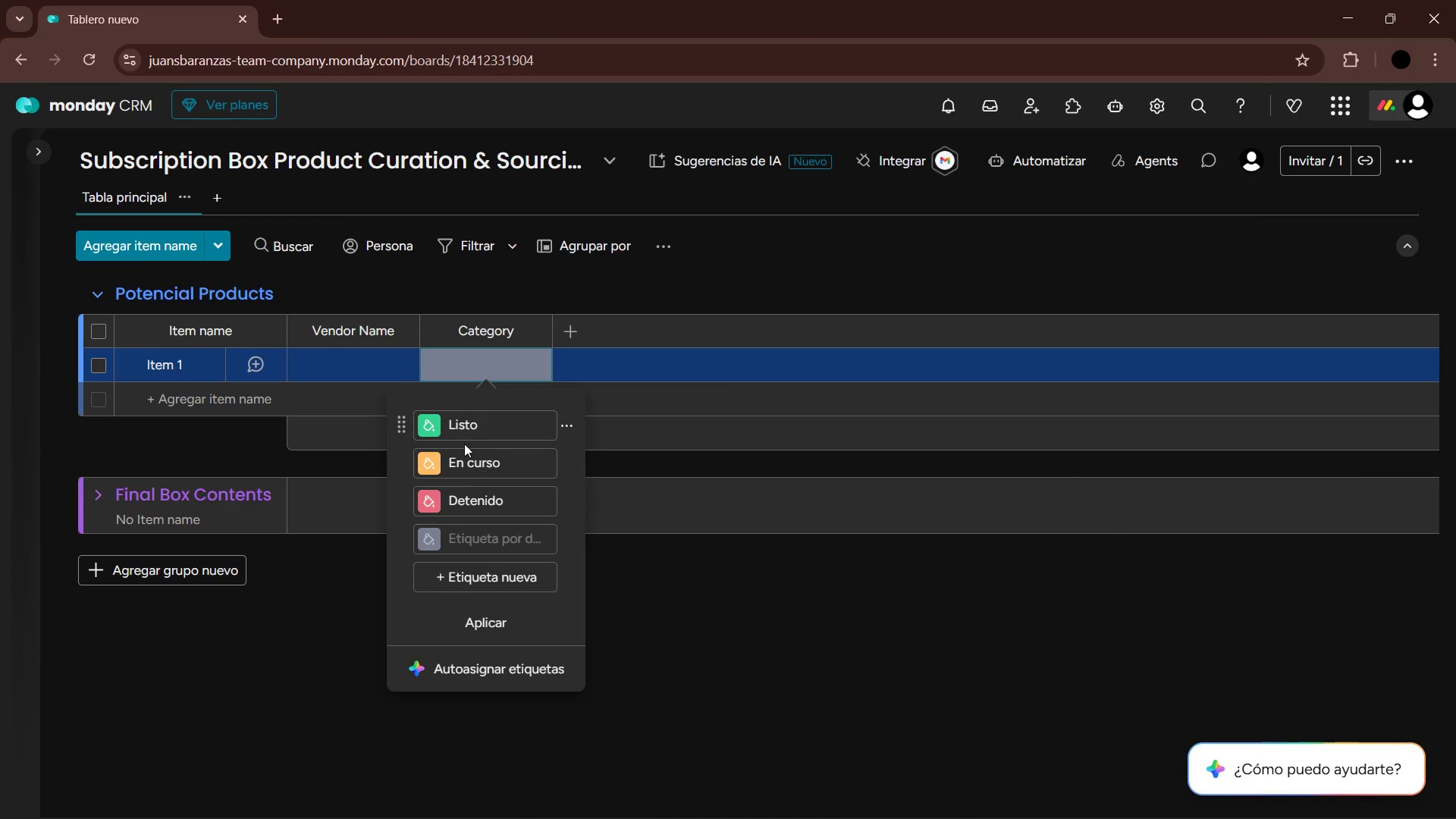 
double_click([468, 426])
 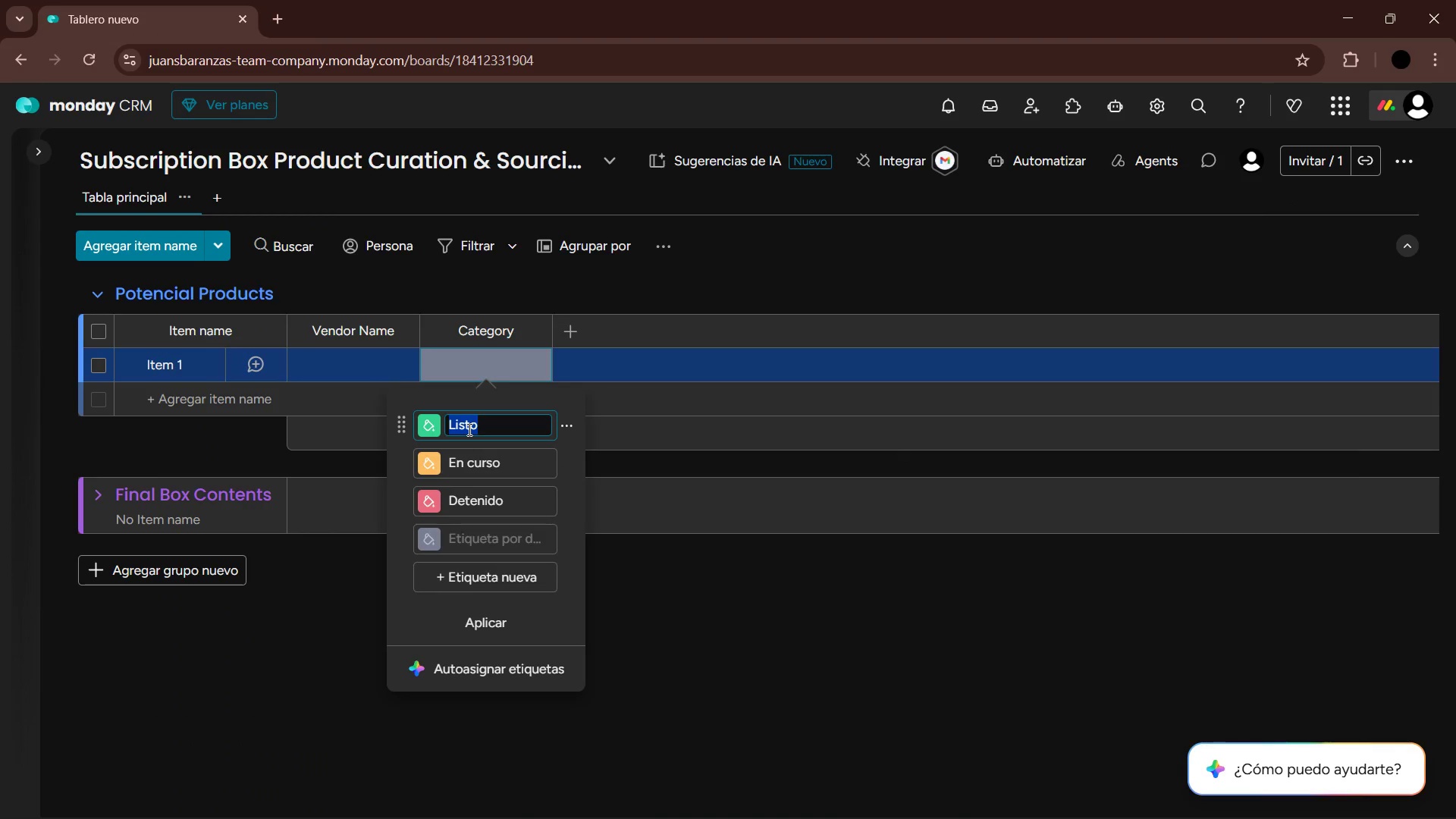 
type(Treat)
 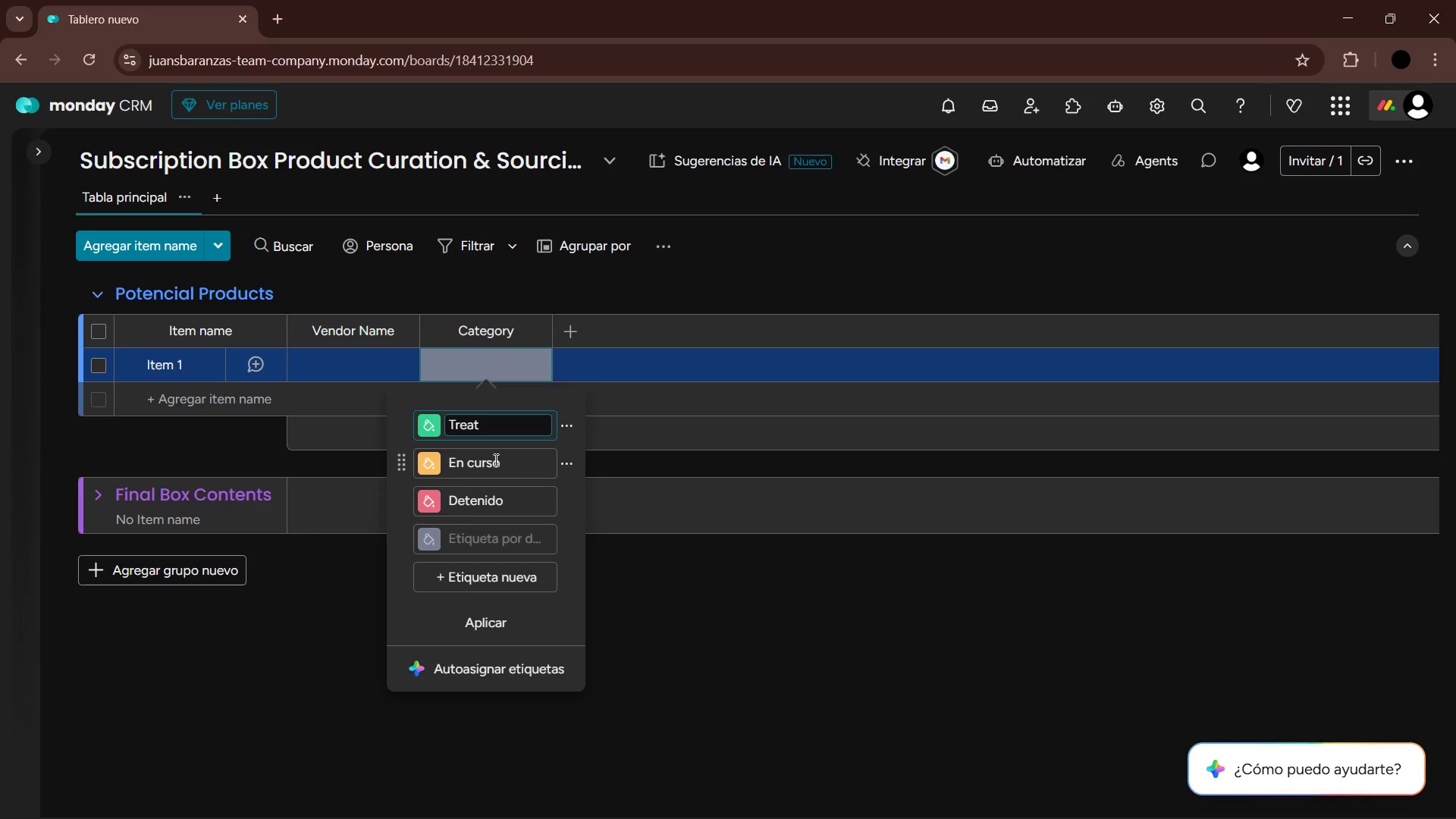 
double_click([492, 459])
 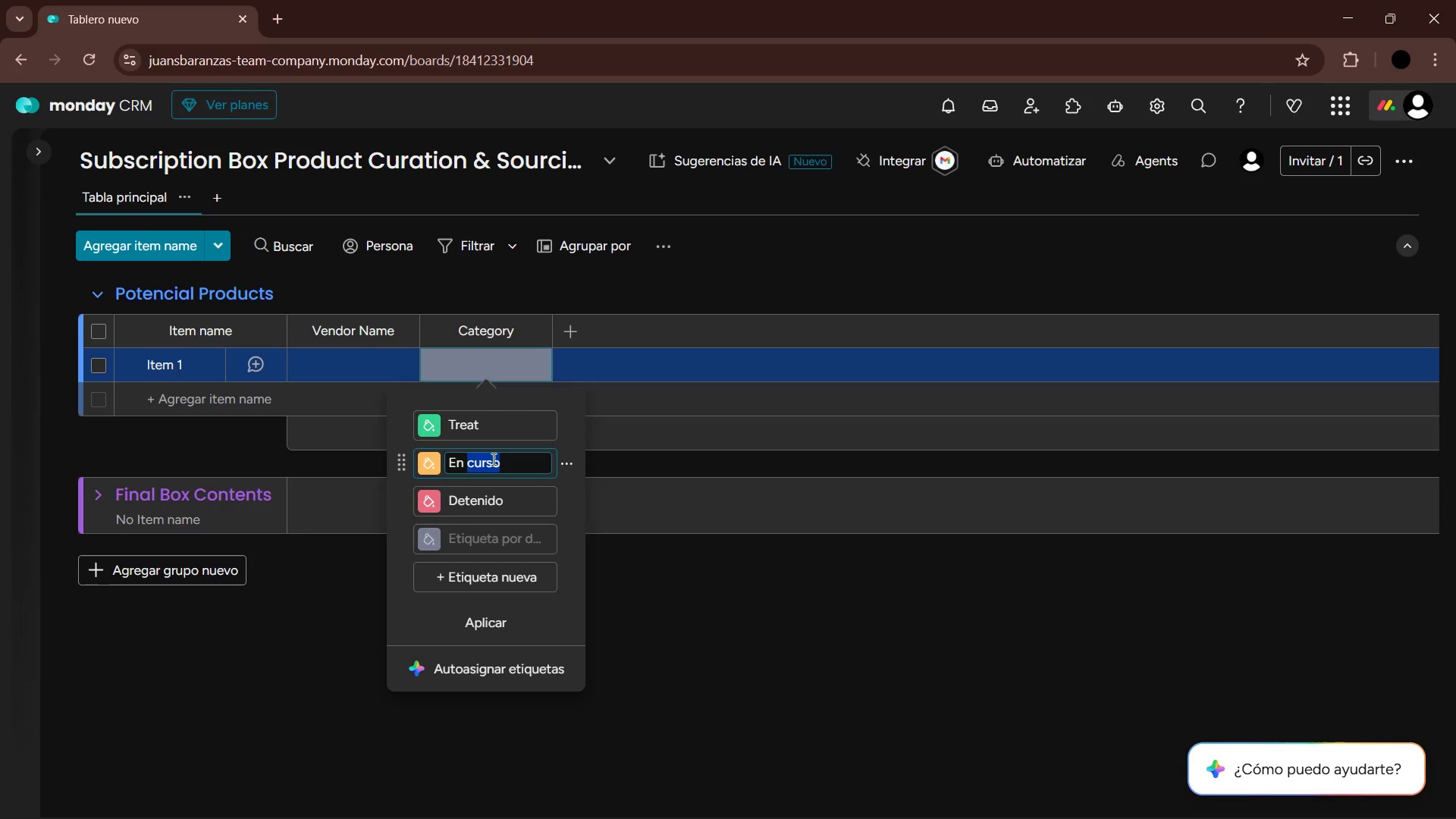 
key(Backspace)
key(Backspace)
key(Backspace)
key(Backspace)
key(Backspace)
key(Backspace)
type(Toy)
 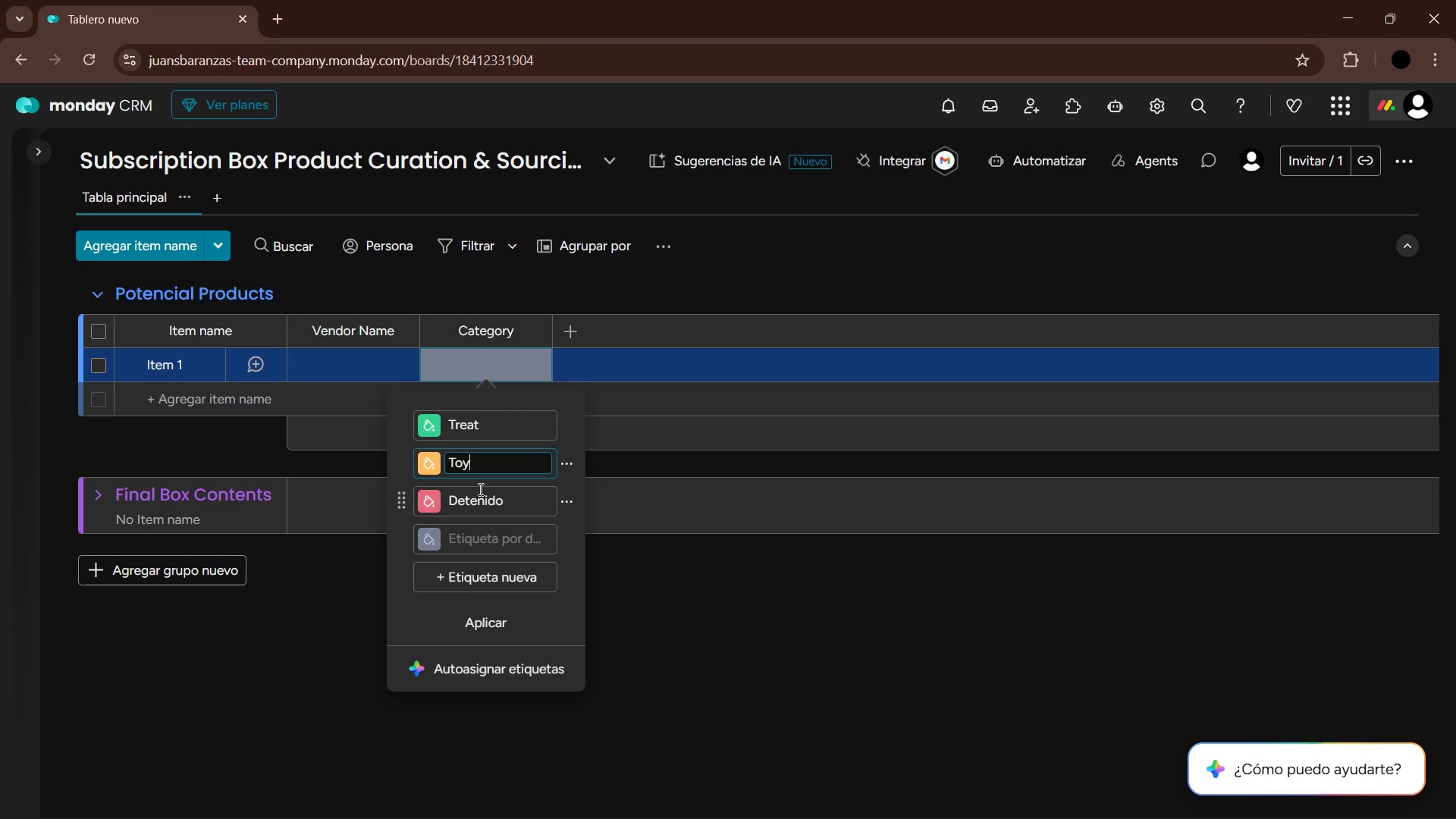 
double_click([487, 500])
 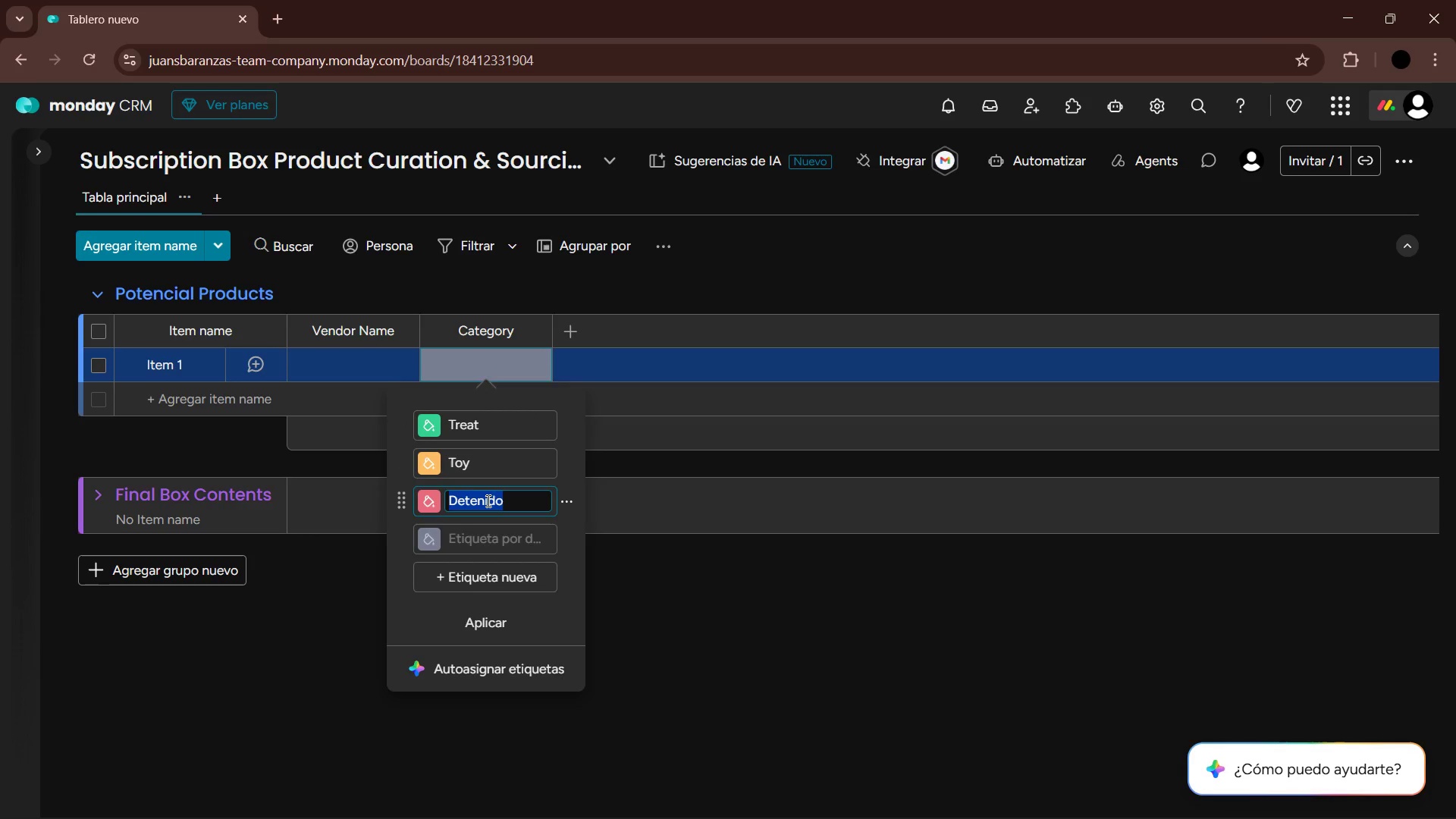 
type(Accesory)
 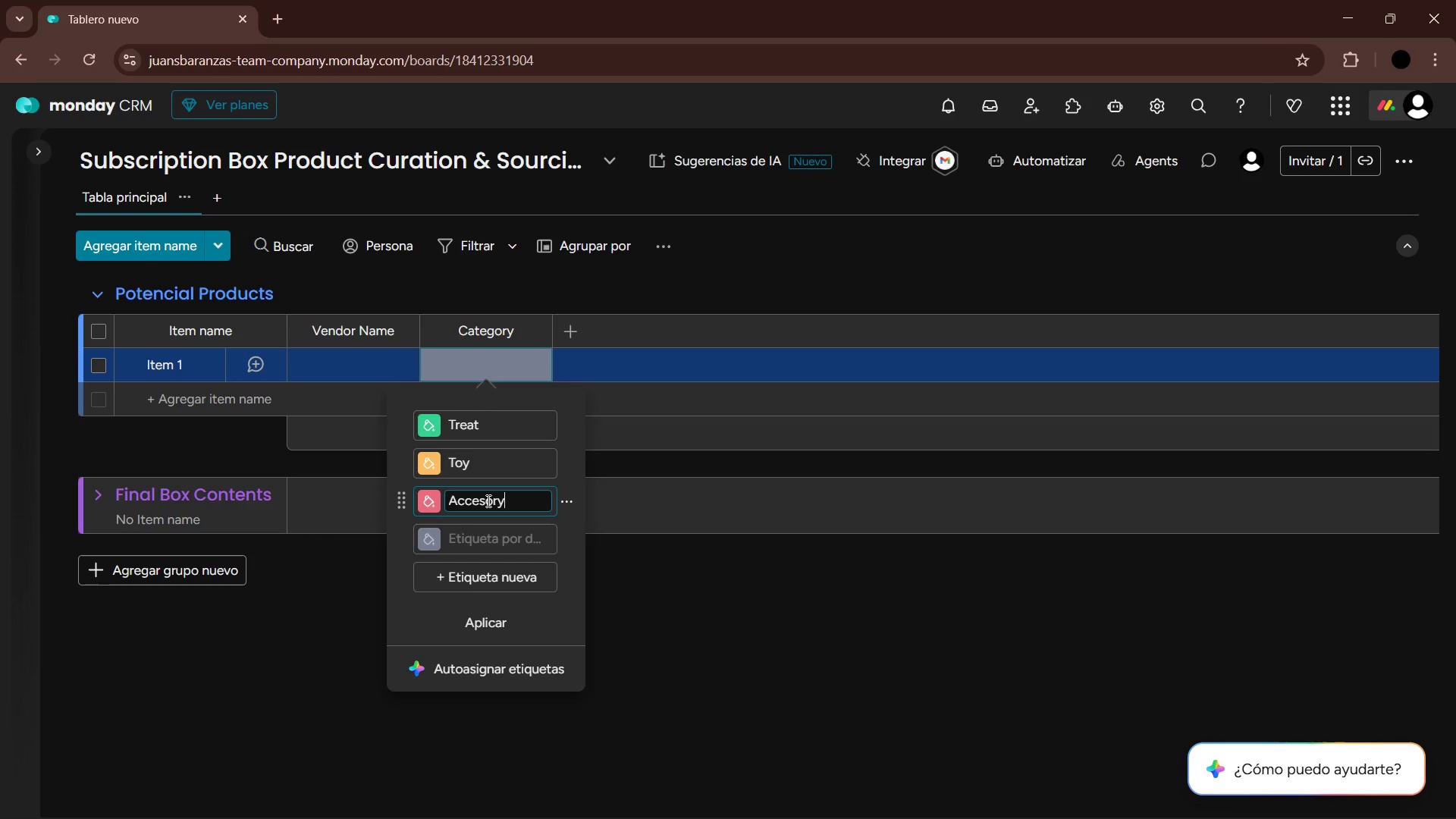 
key(Enter)
 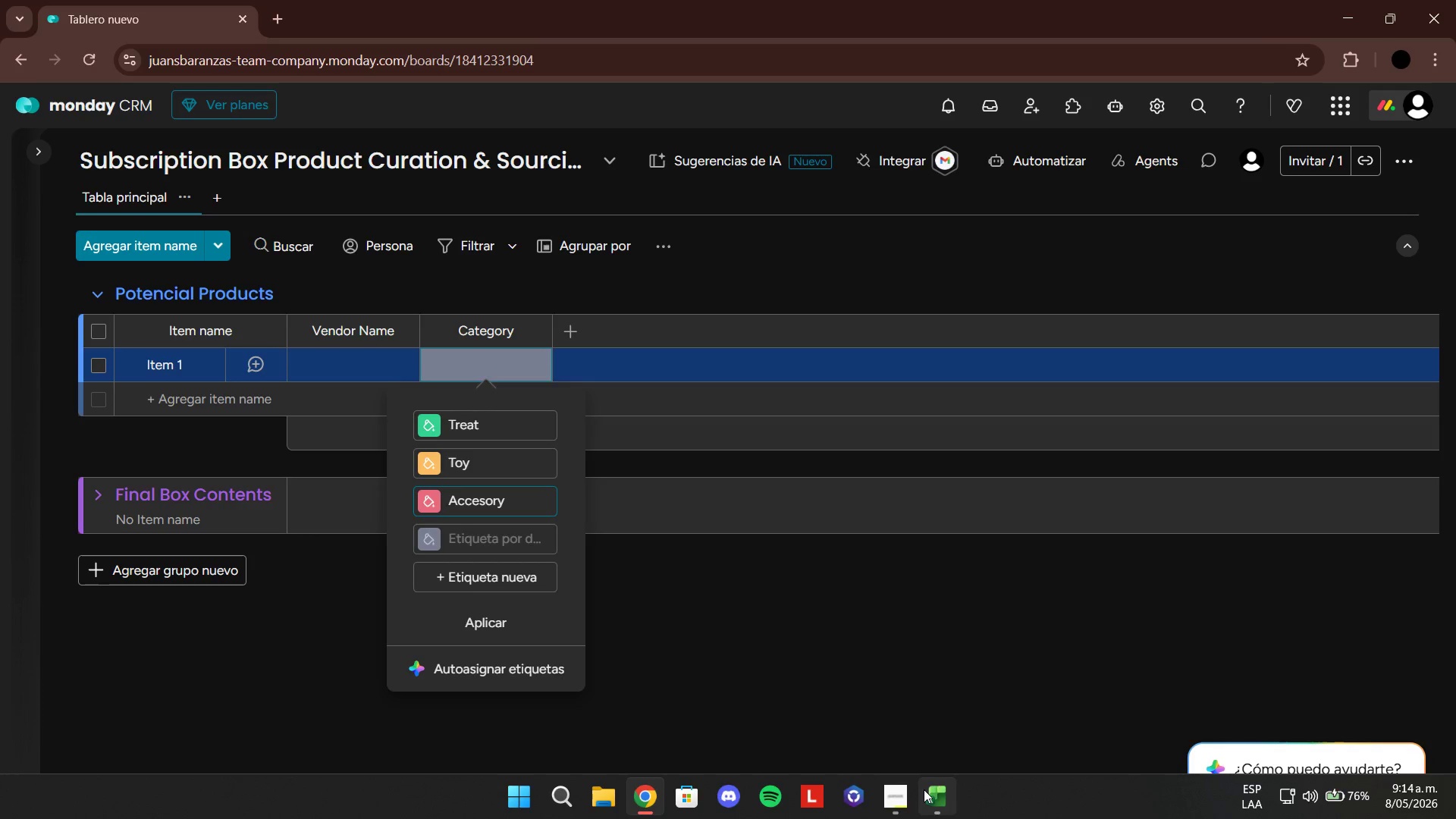 
left_click([908, 789])